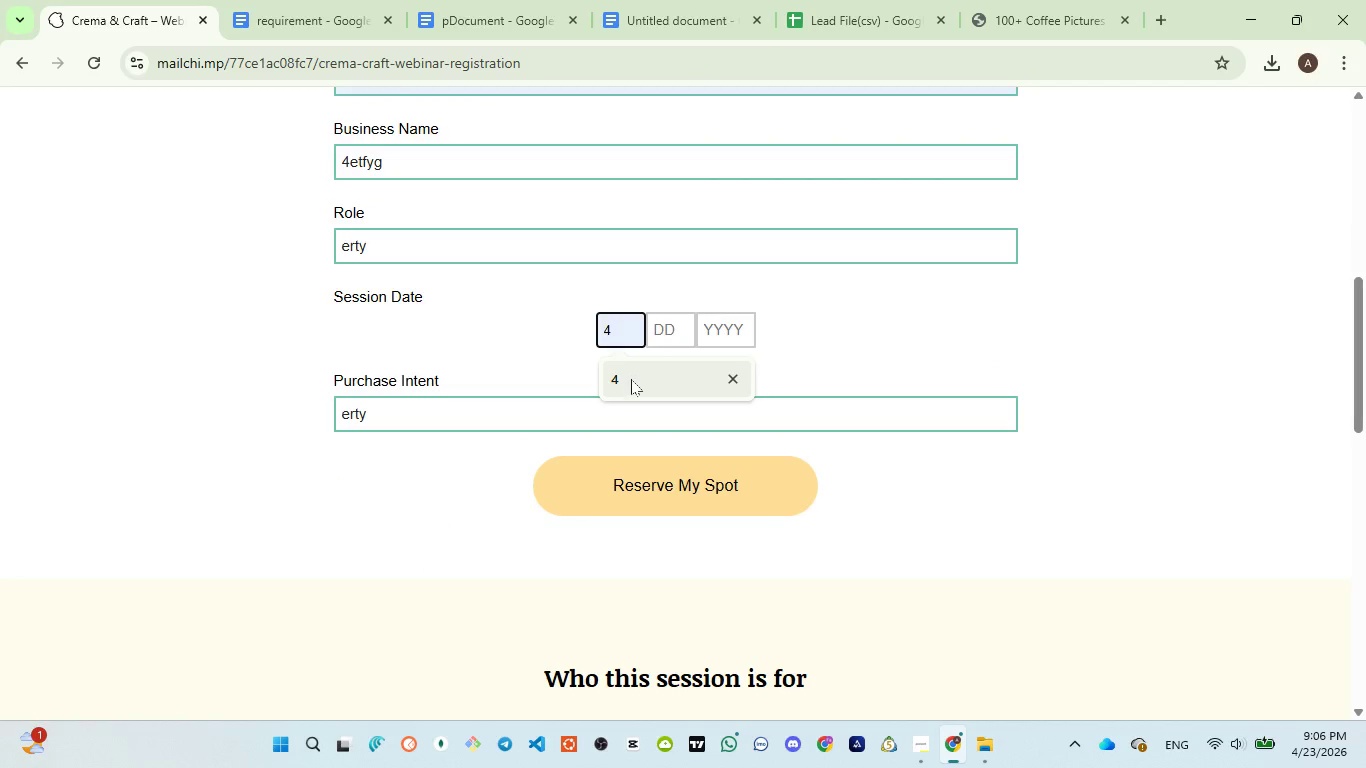 
left_click_drag(start_coordinate=[631, 379], to_coordinate=[637, 376])
 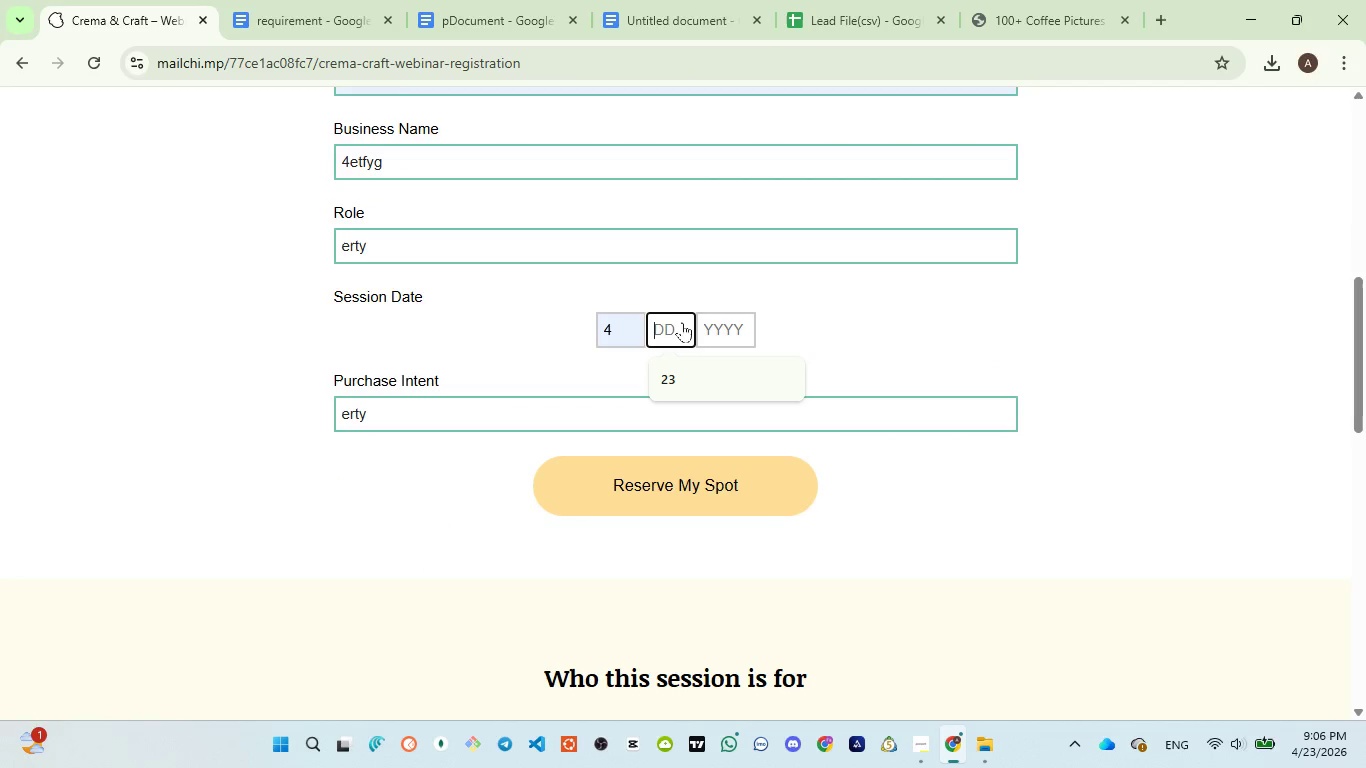 
left_click([682, 322])
 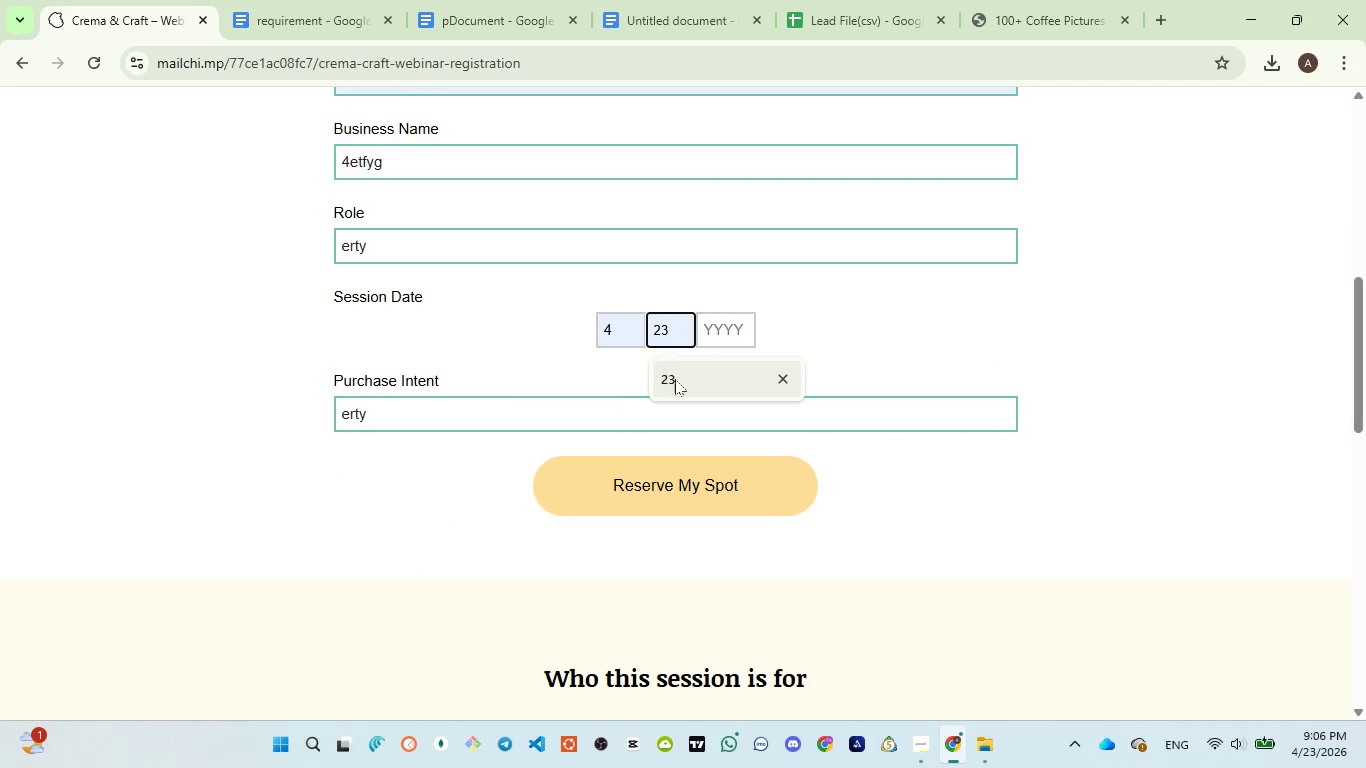 
left_click_drag(start_coordinate=[675, 379], to_coordinate=[684, 373])
 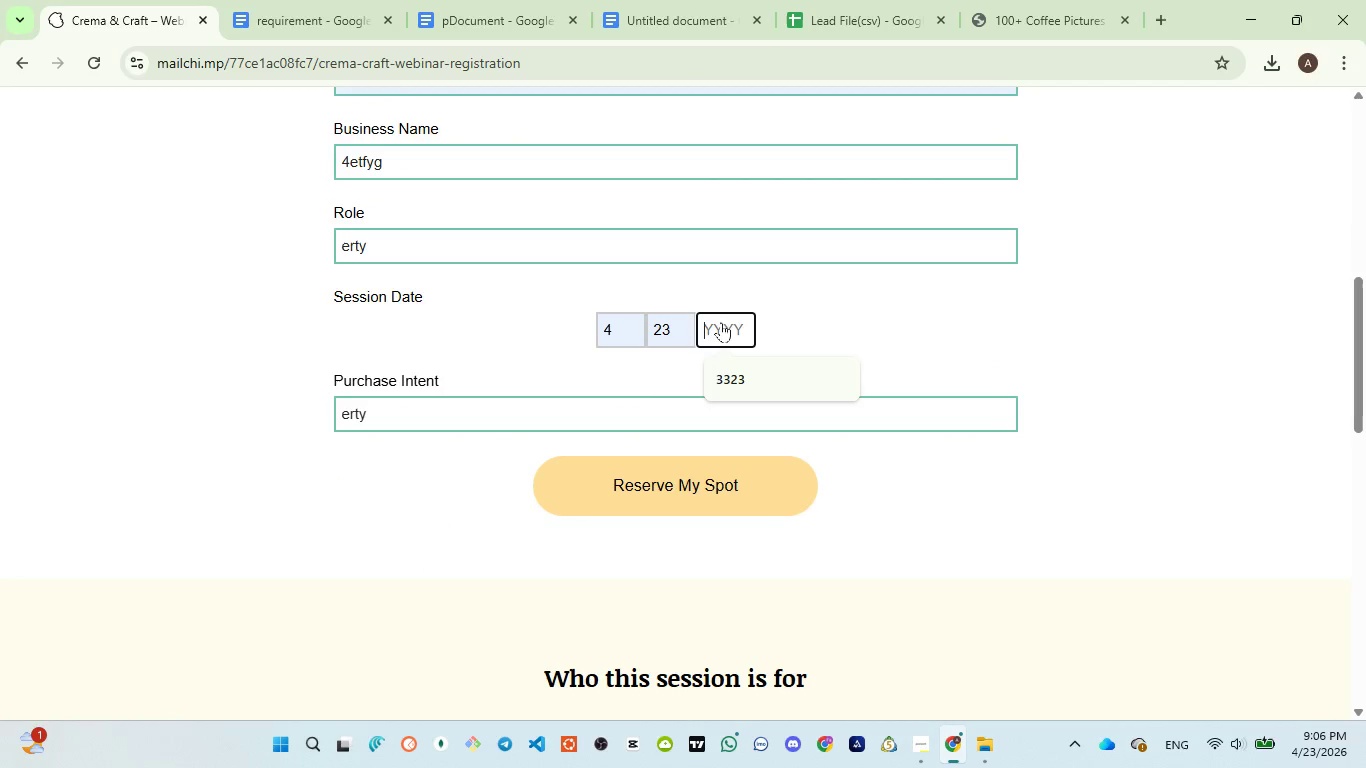 
left_click_drag(start_coordinate=[721, 320], to_coordinate=[721, 329])
 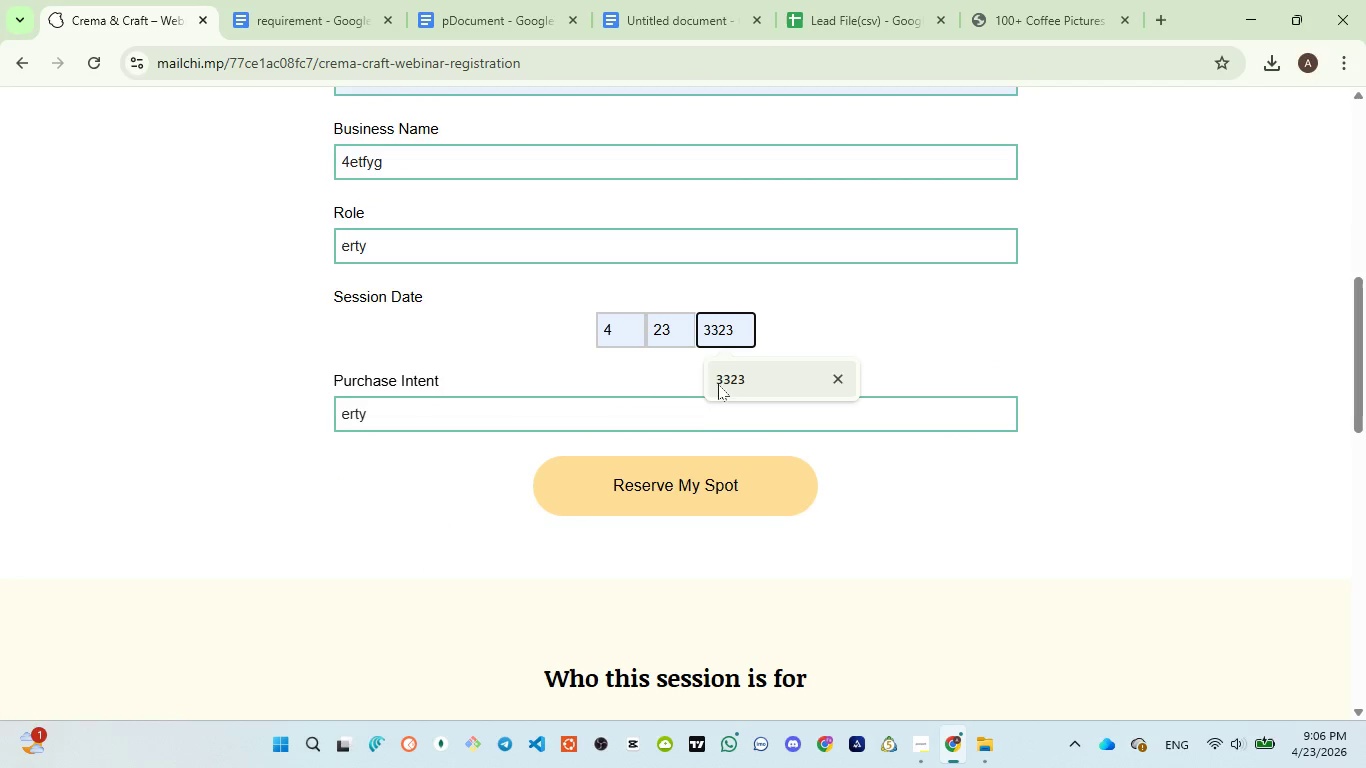 
triple_click([718, 384])
 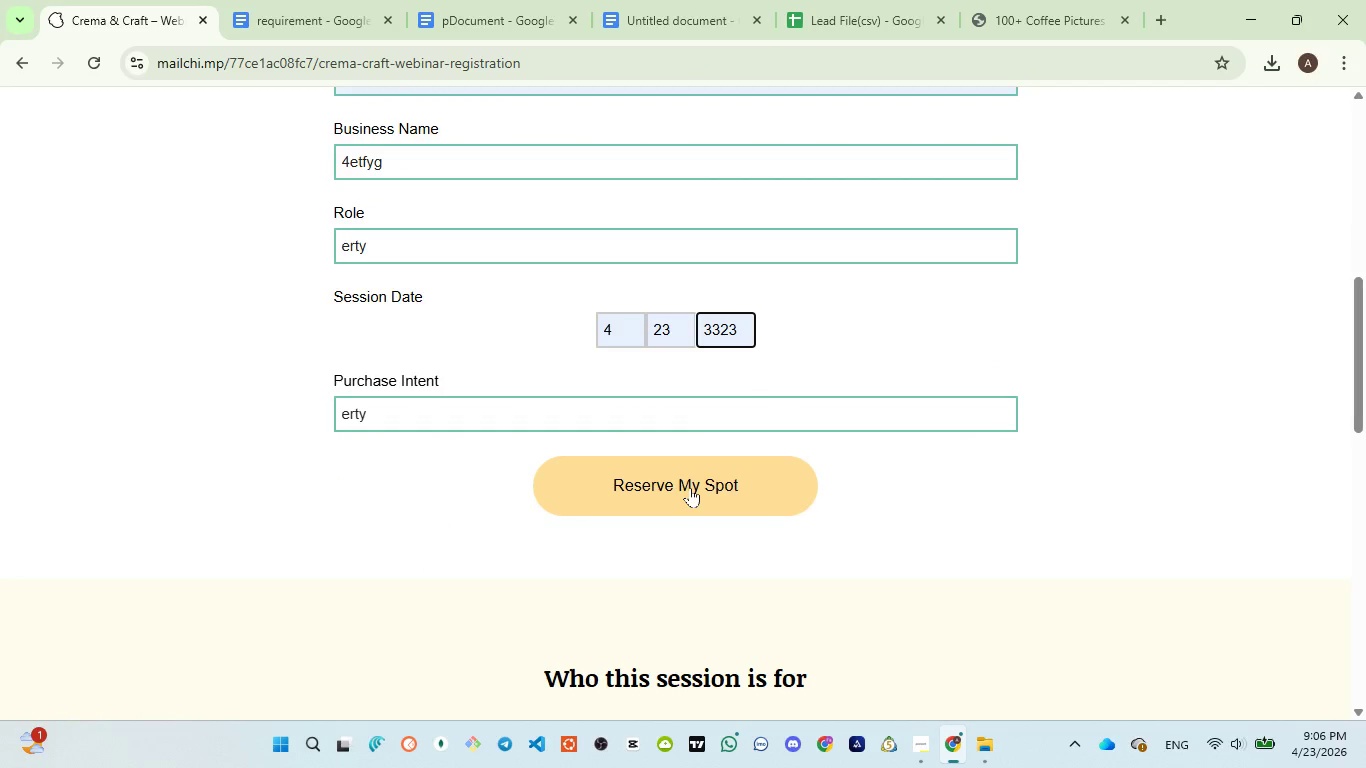 
left_click([690, 487])
 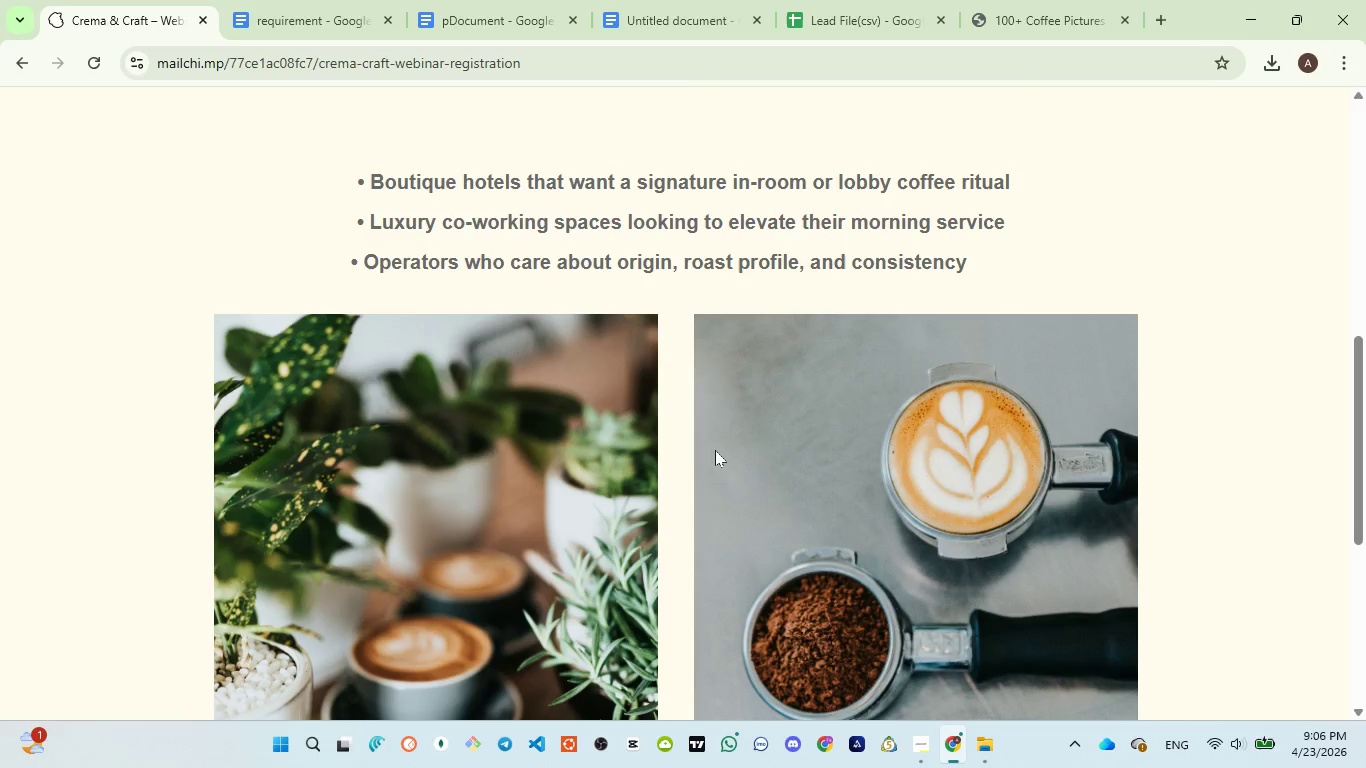 
scroll: coordinate [703, 440], scroll_direction: up, amount: 4.0
 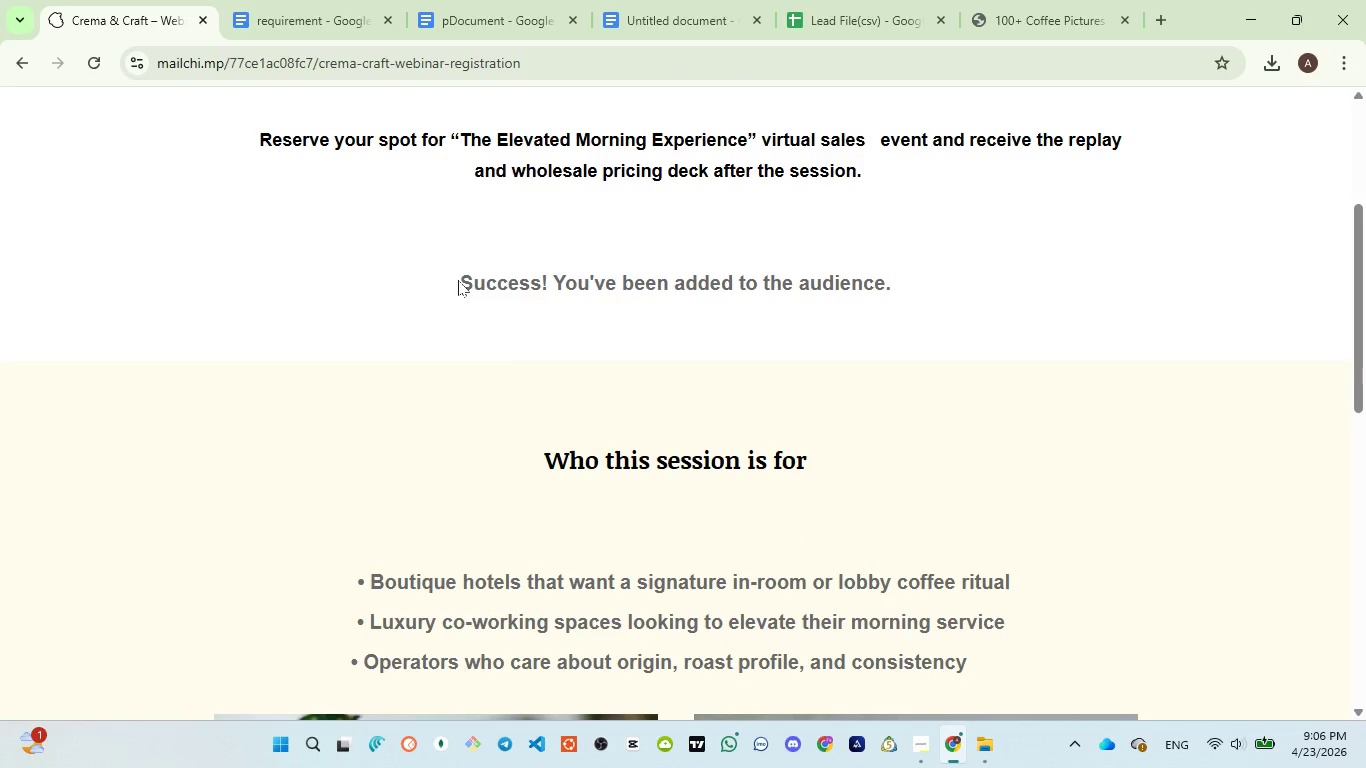 
left_click_drag(start_coordinate=[457, 281], to_coordinate=[927, 283])
 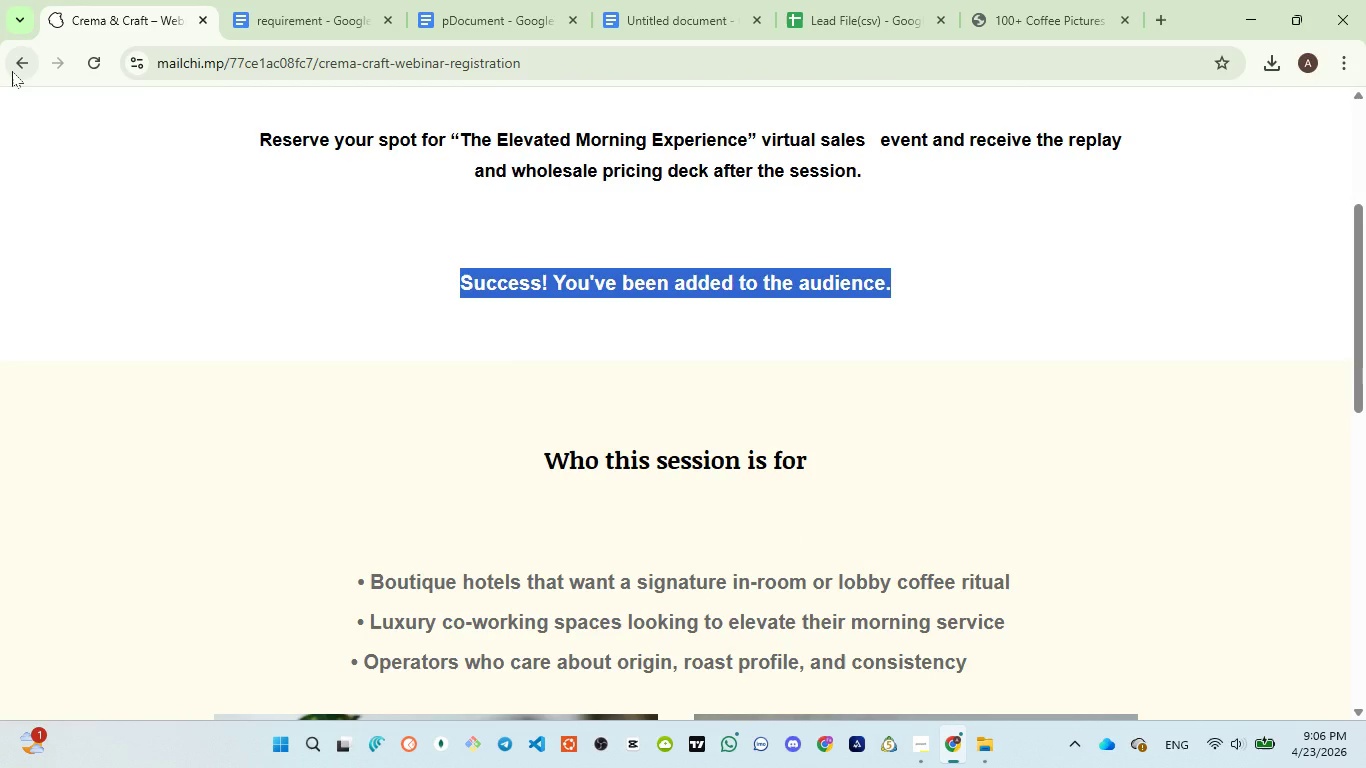 
left_click([13, 70])
 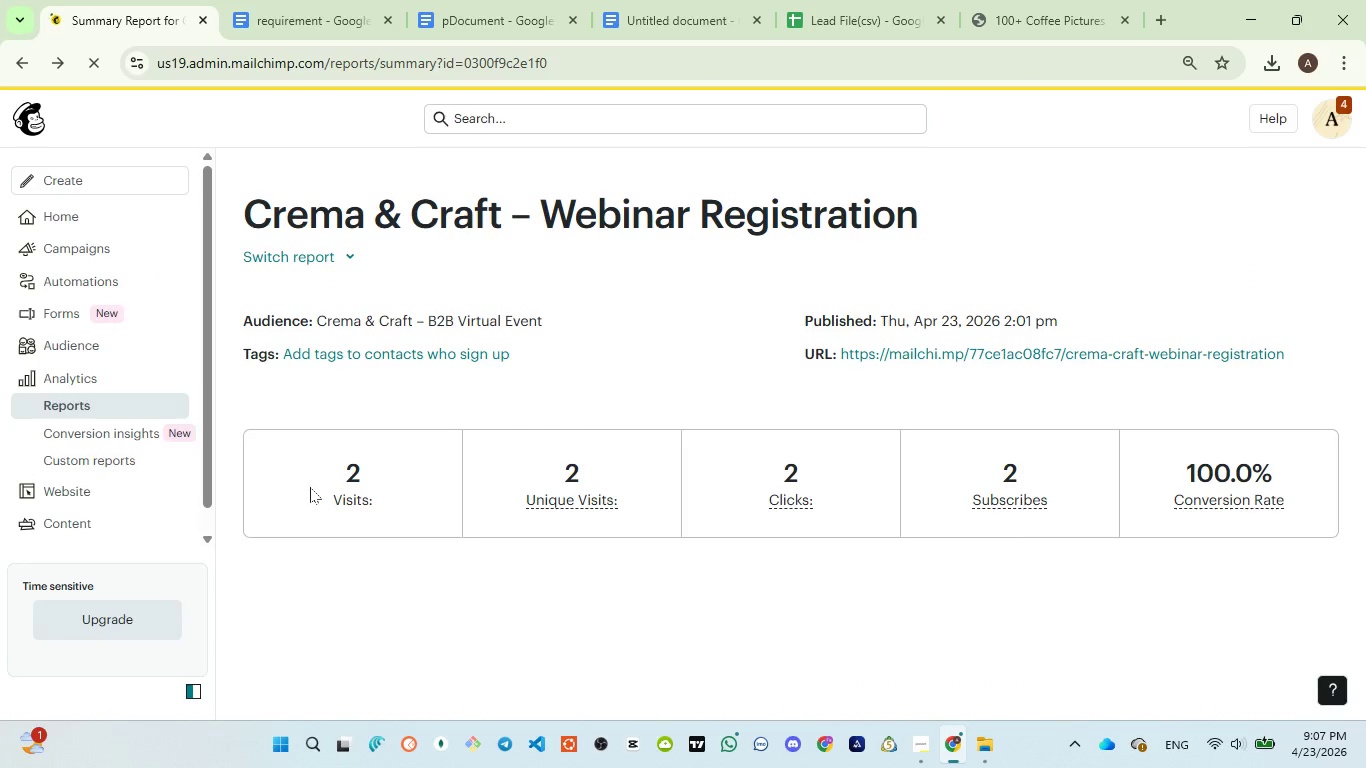 
wait(18.26)
 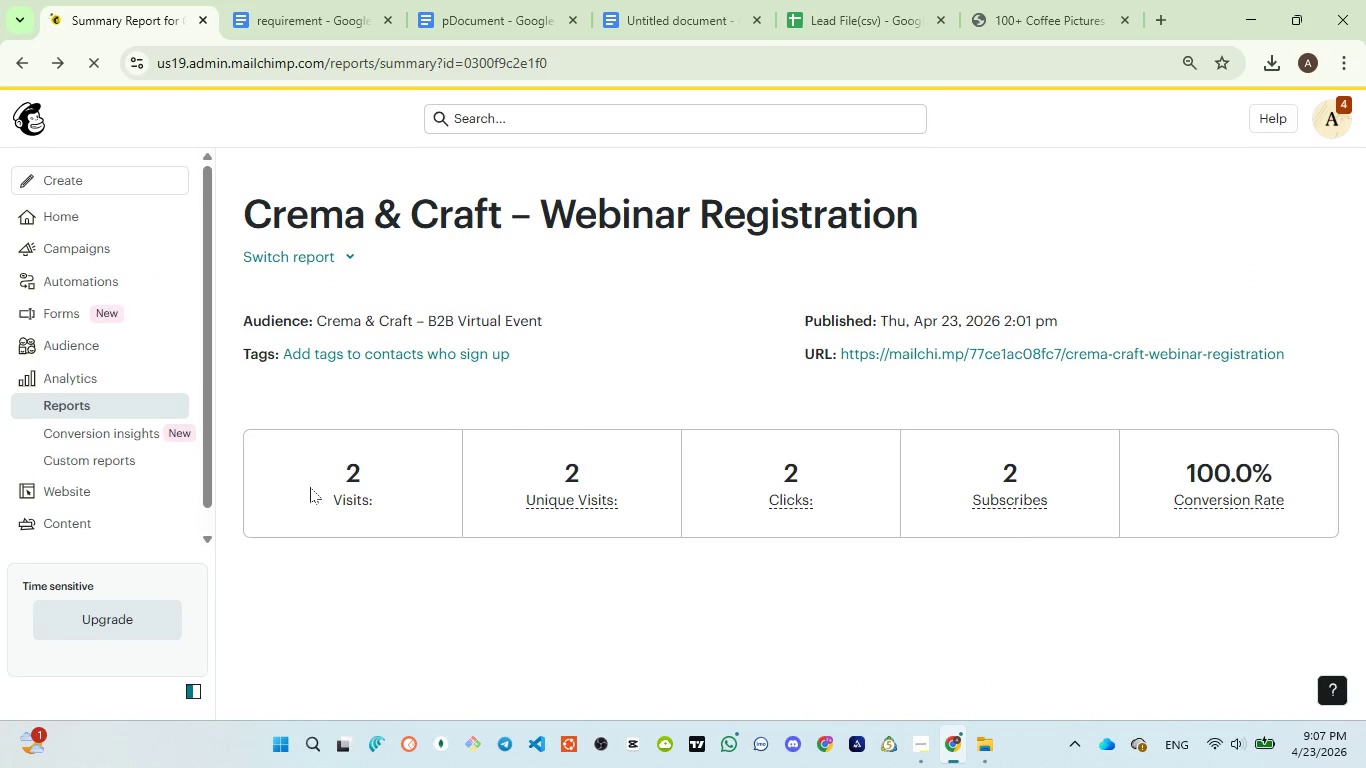 
left_click([116, 370])
 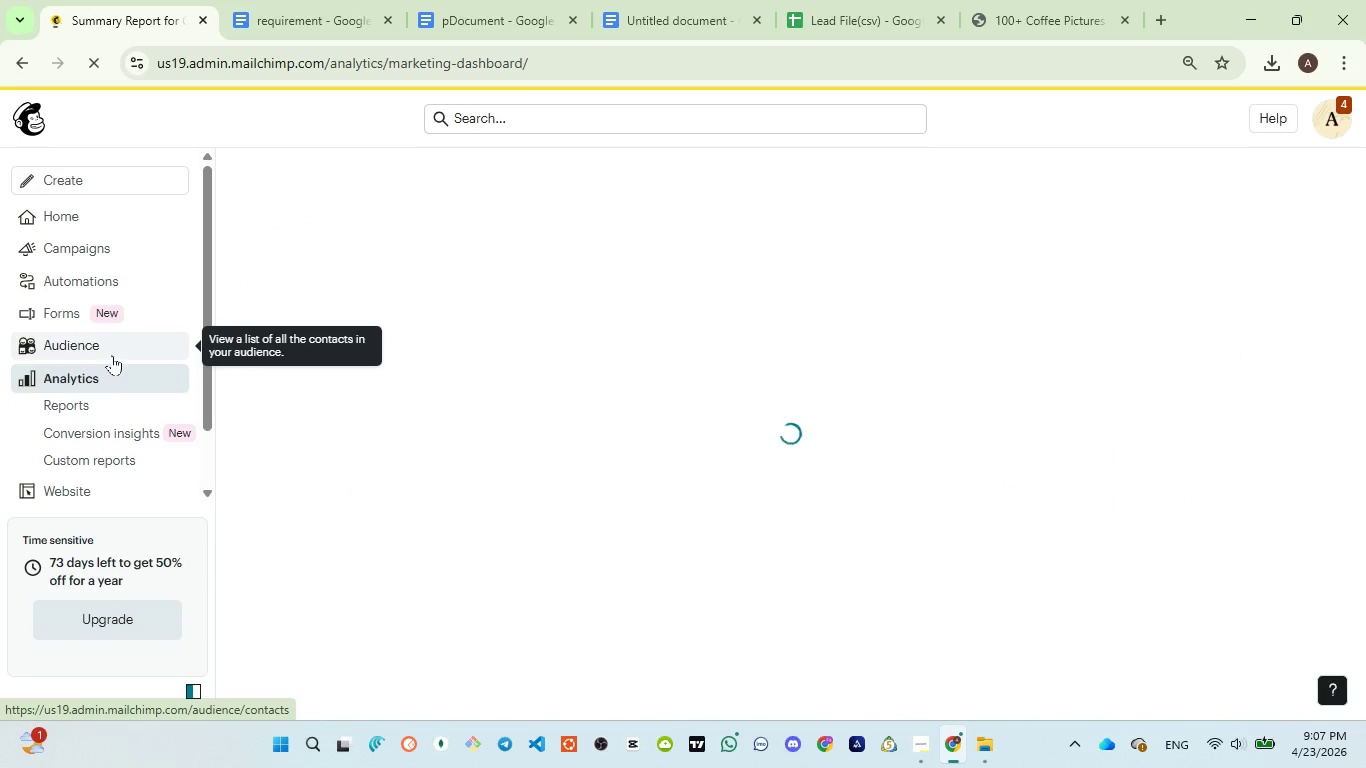 
left_click([112, 355])
 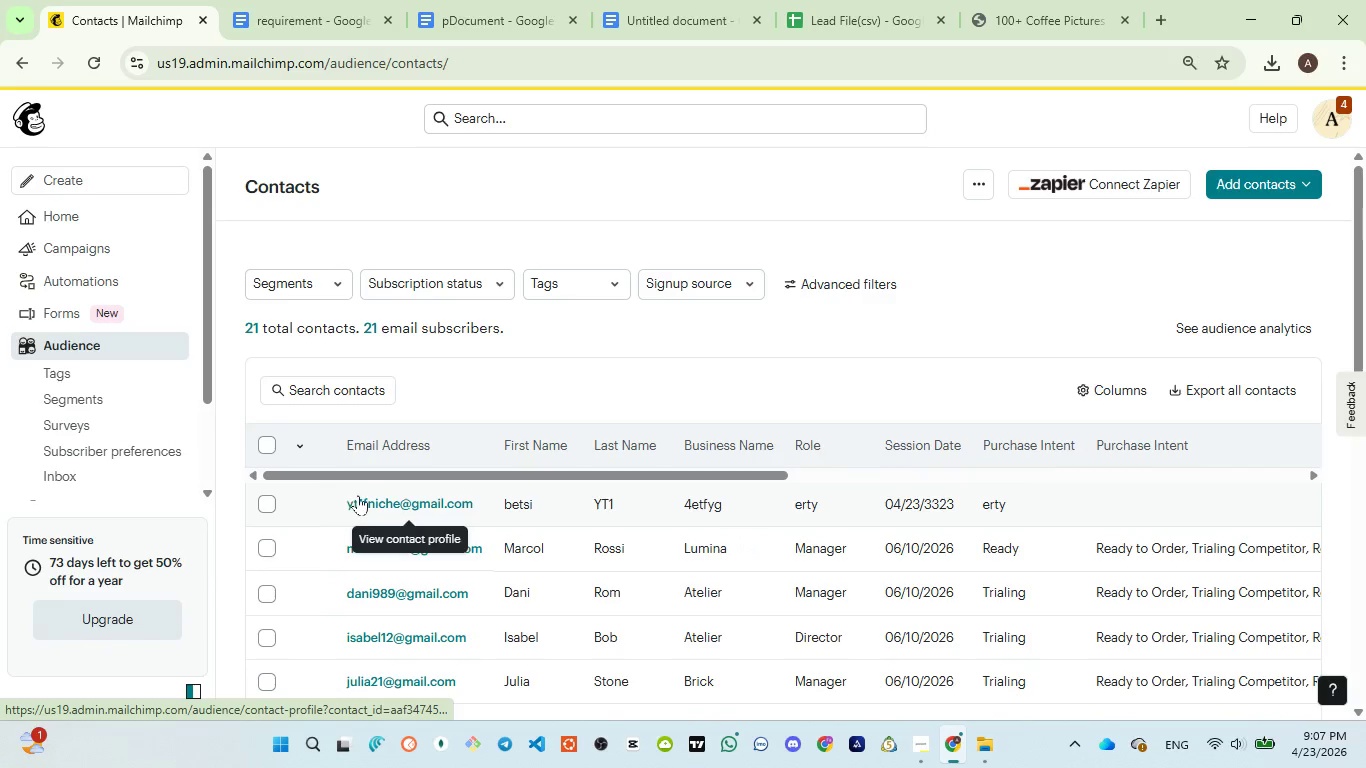 
wait(15.19)
 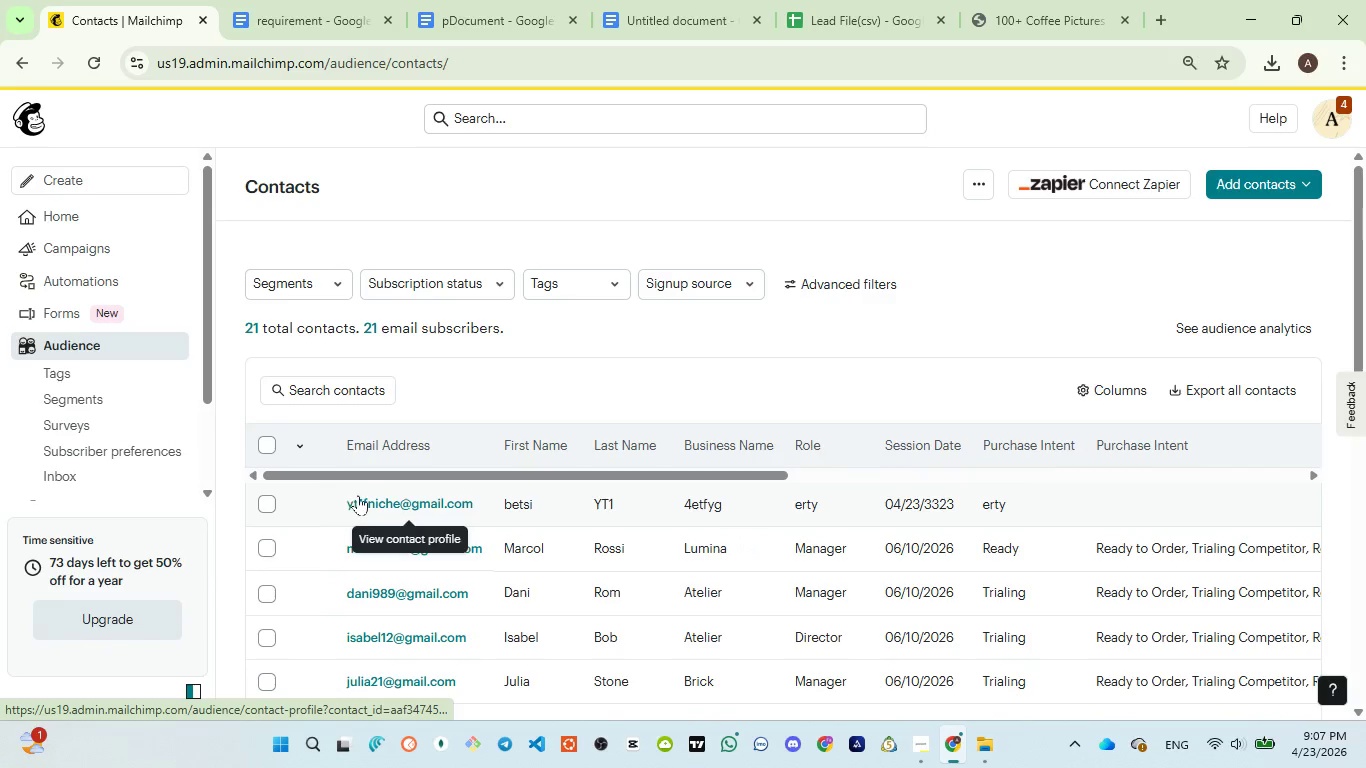 
double_click([511, 501])
 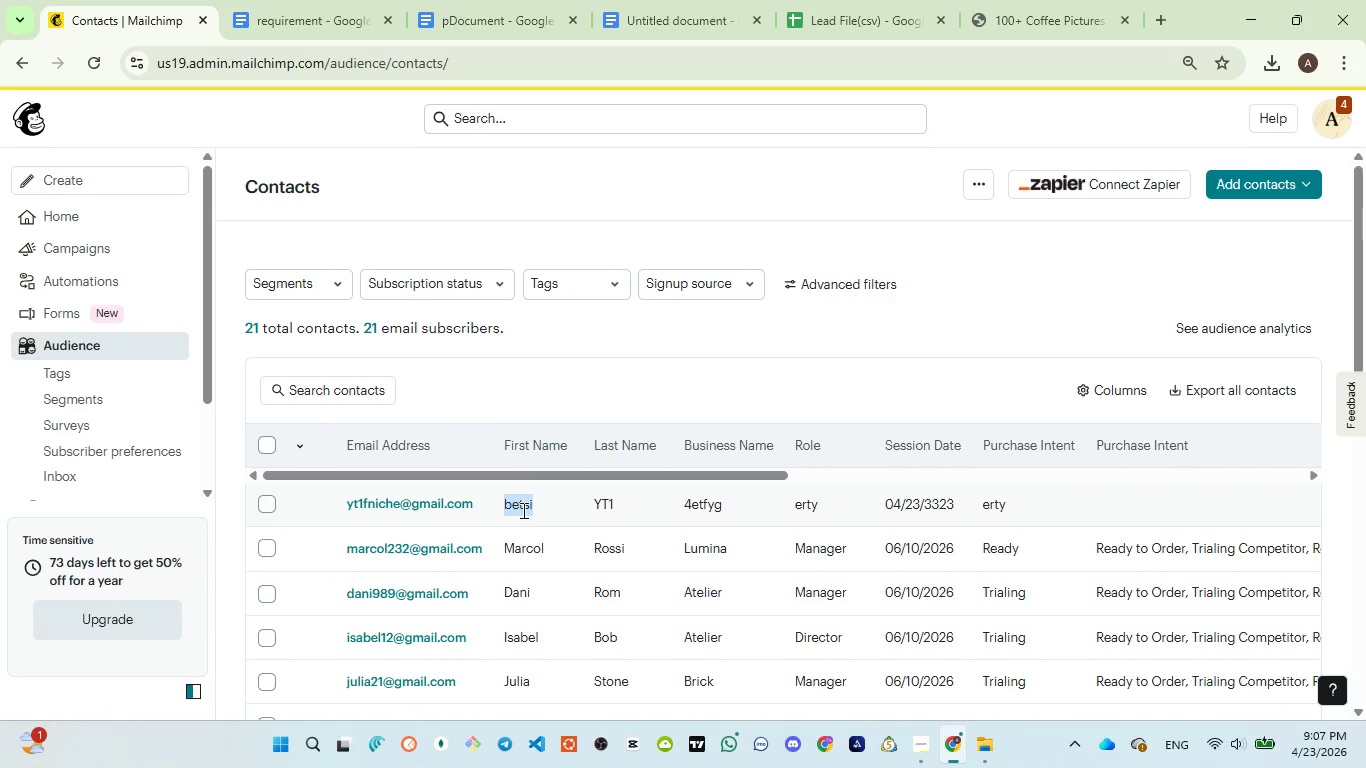 
left_click([522, 510])
 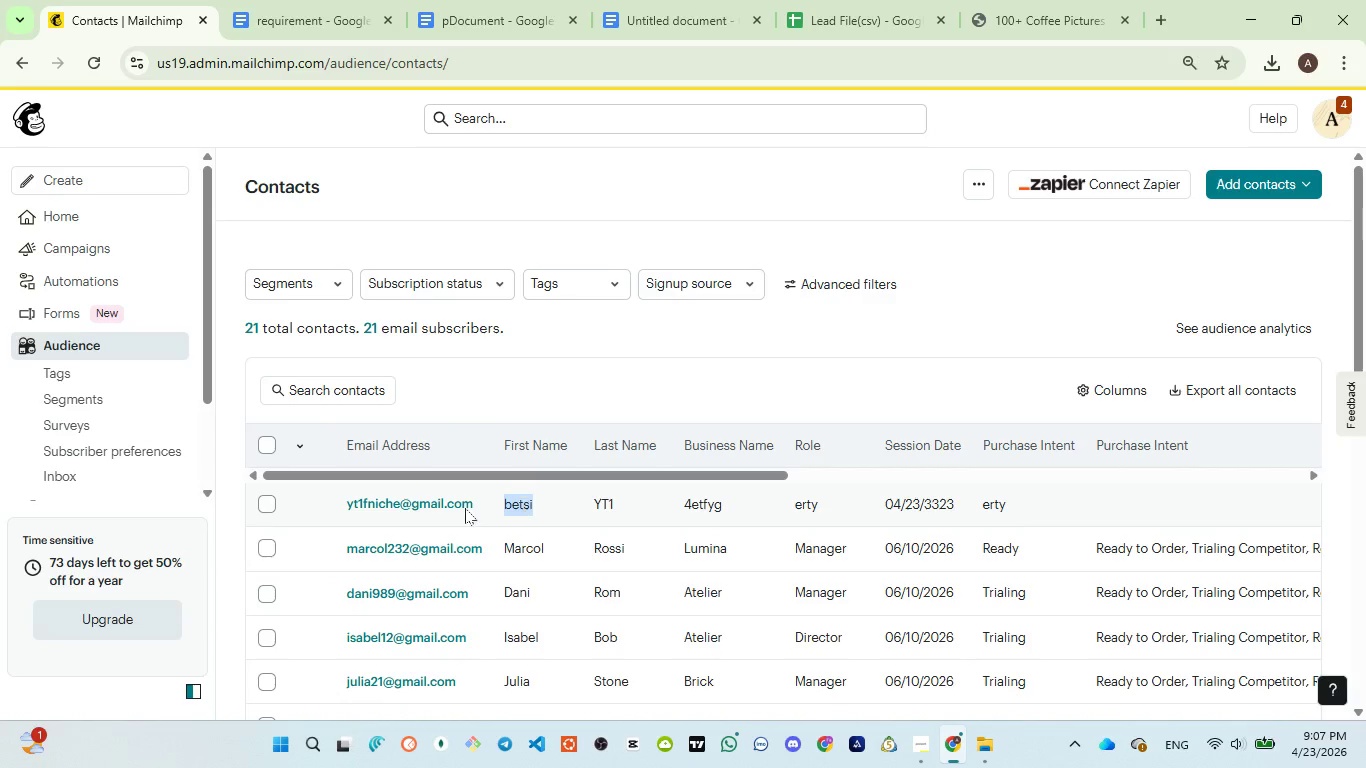 
left_click_drag(start_coordinate=[522, 508], to_coordinate=[517, 508])
 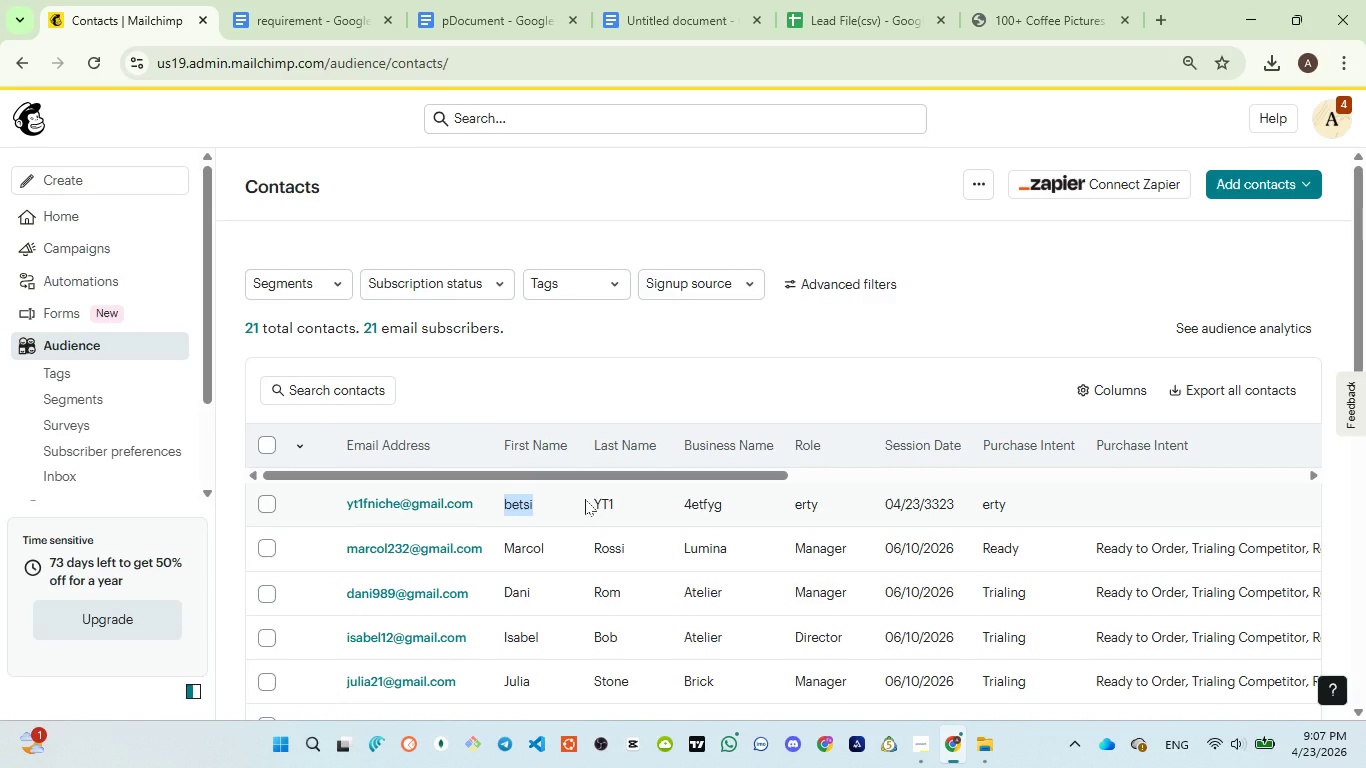 
left_click([586, 498])
 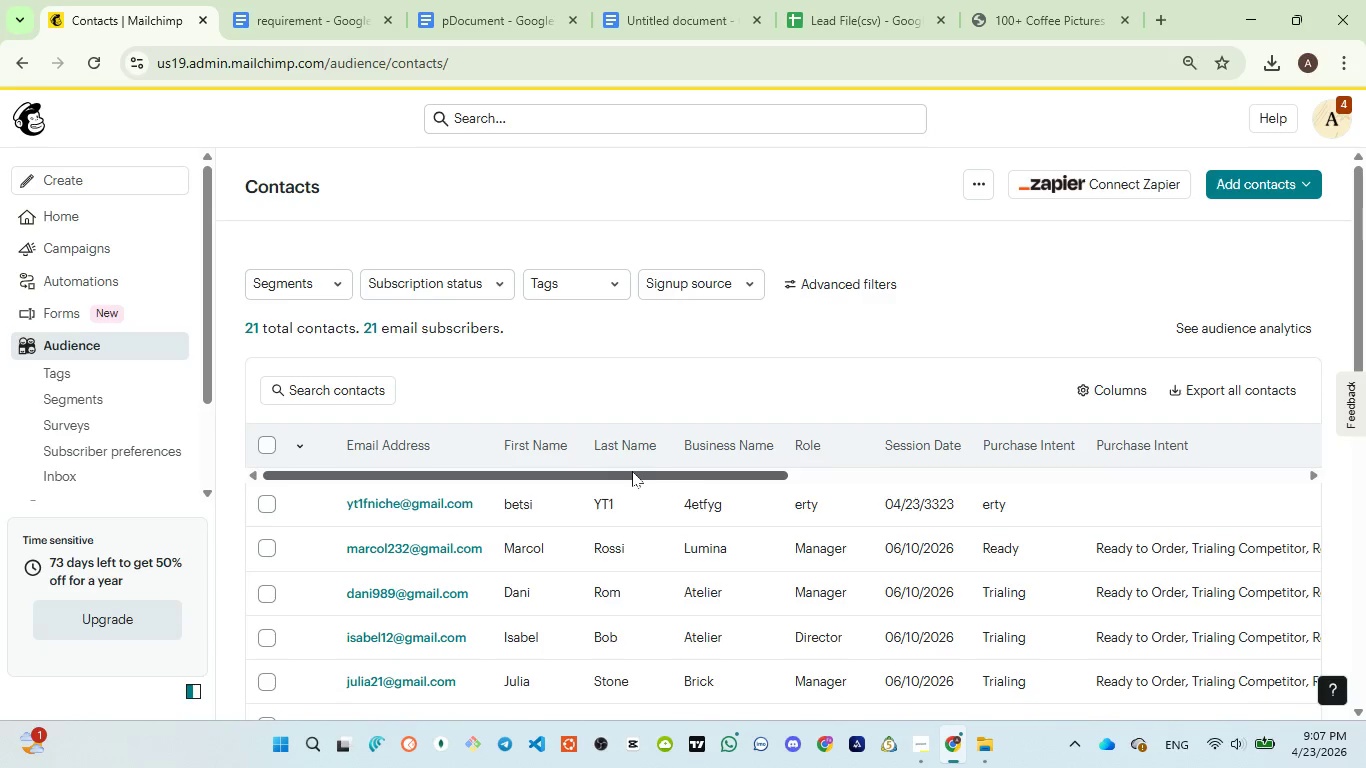 
left_click_drag(start_coordinate=[632, 471], to_coordinate=[1153, 432])
 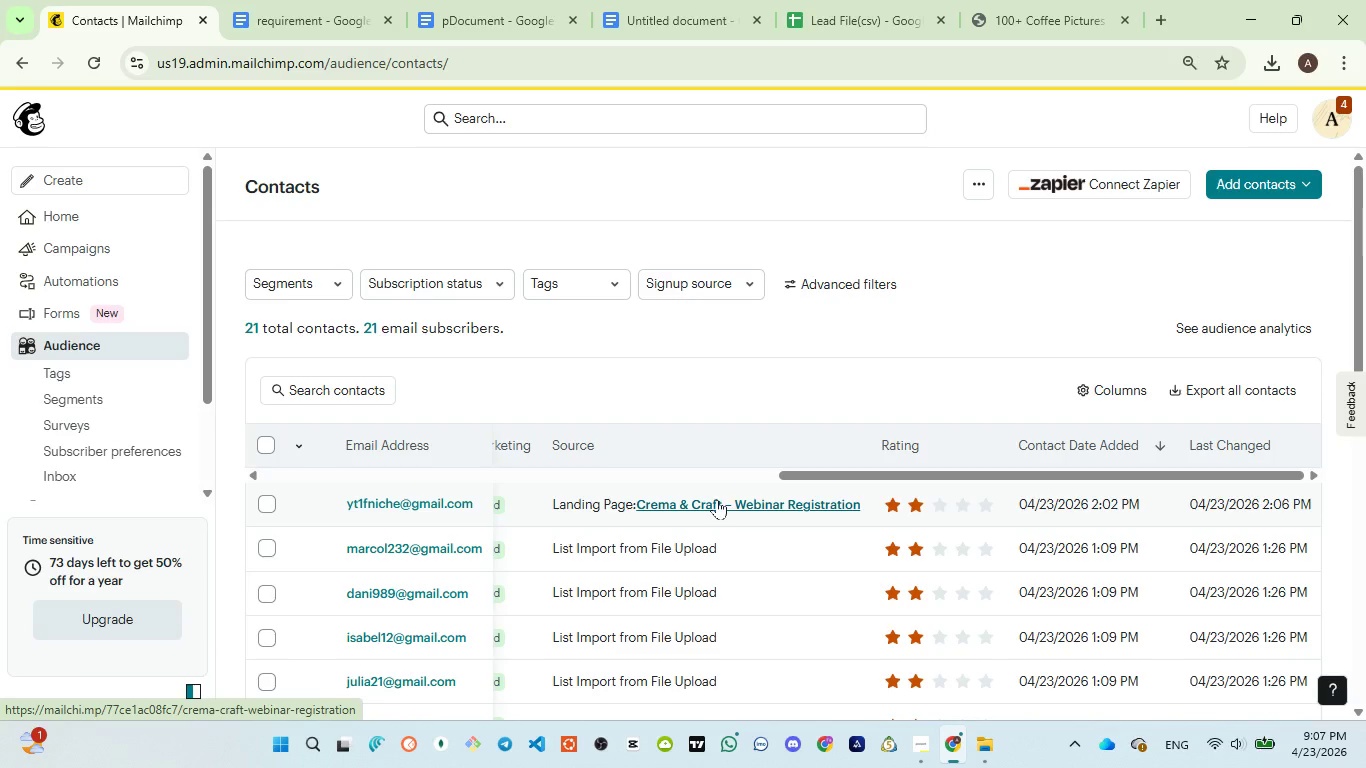 
wait(11.98)
 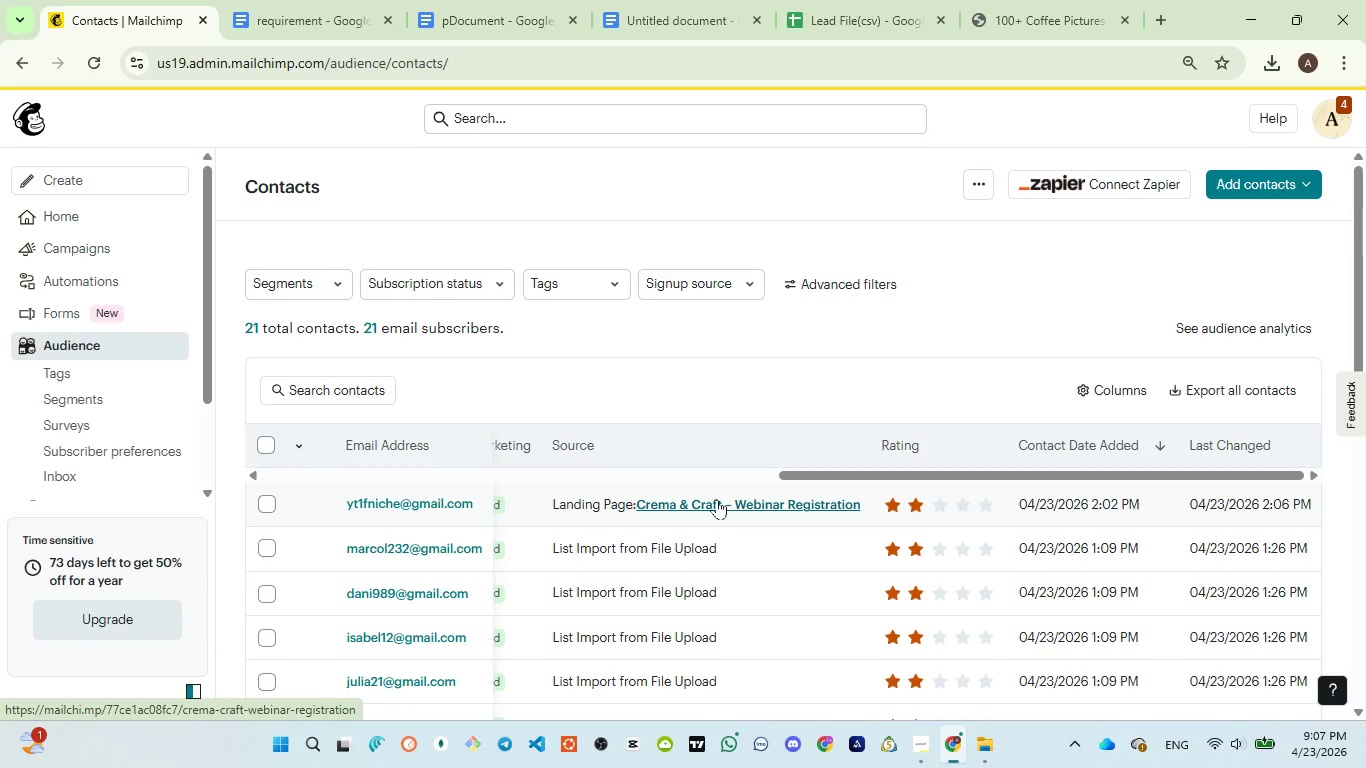 
scroll: coordinate [669, 601], scroll_direction: down, amount: 3.0
 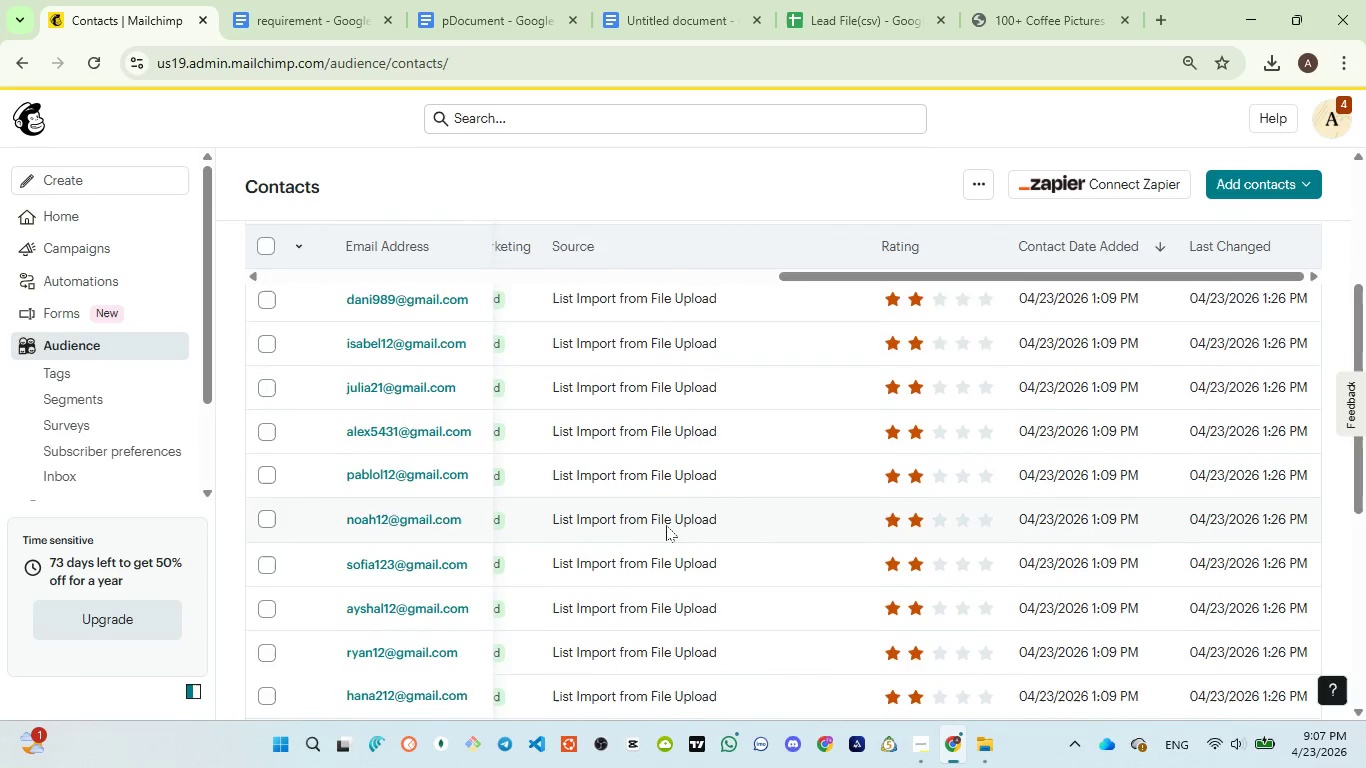 
scroll: coordinate [666, 525], scroll_direction: up, amount: 5.0
 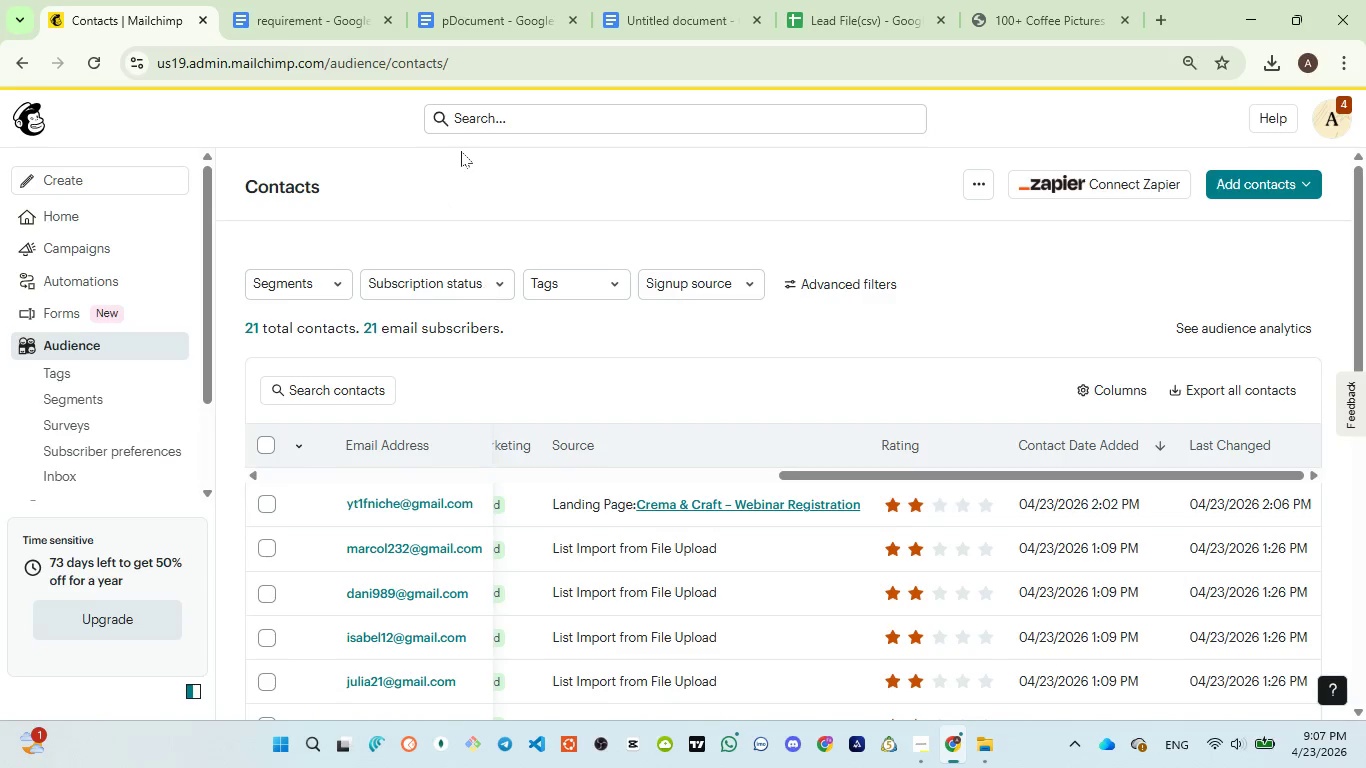 
left_click([456, 30])
 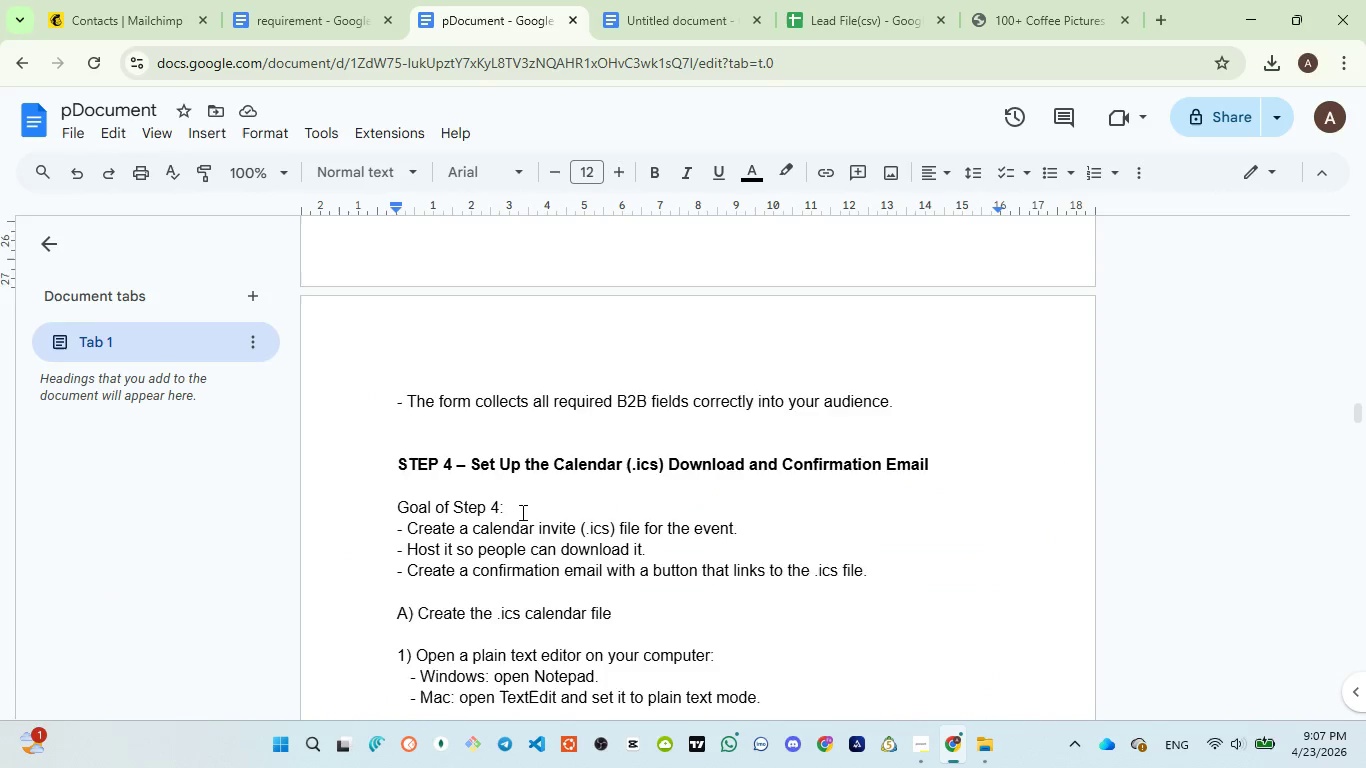 
scroll: coordinate [512, 516], scroll_direction: down, amount: 1.0
 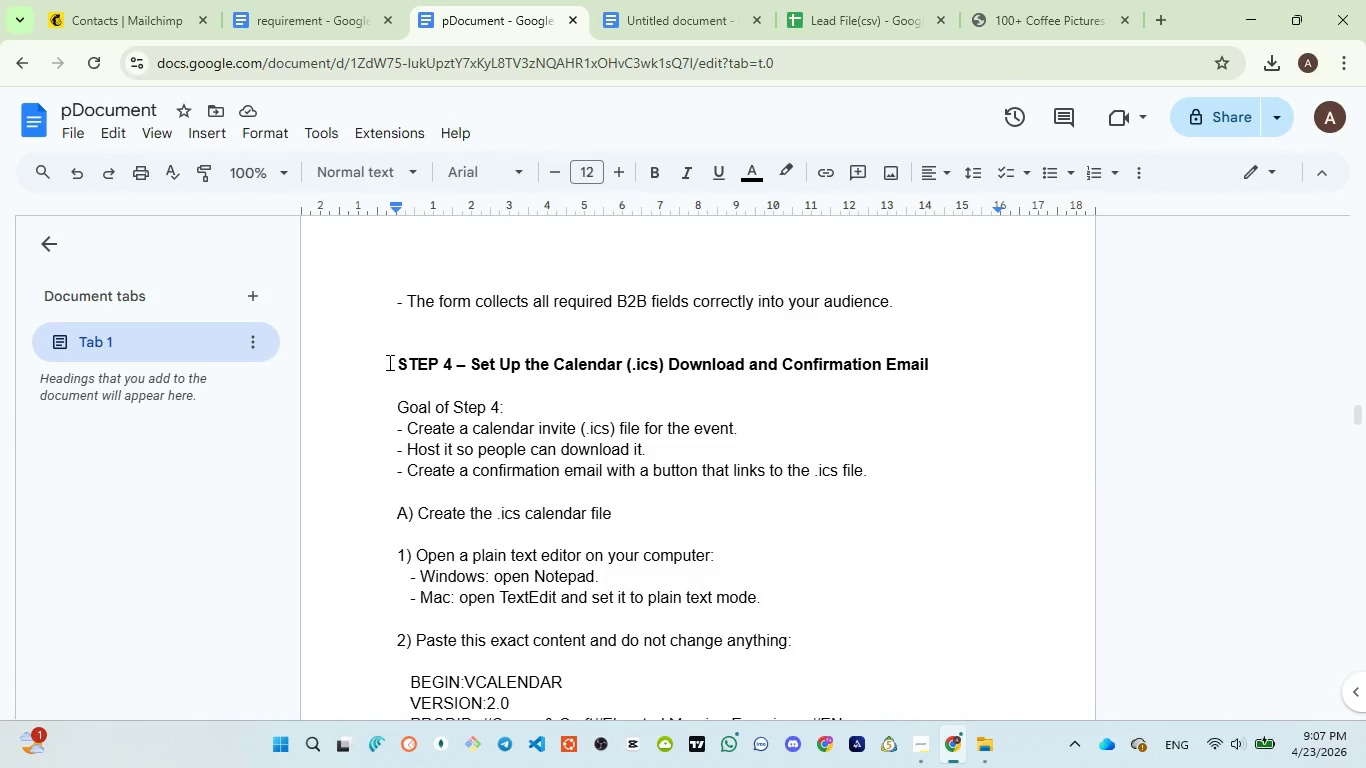 
left_click_drag(start_coordinate=[391, 360], to_coordinate=[964, 364])
 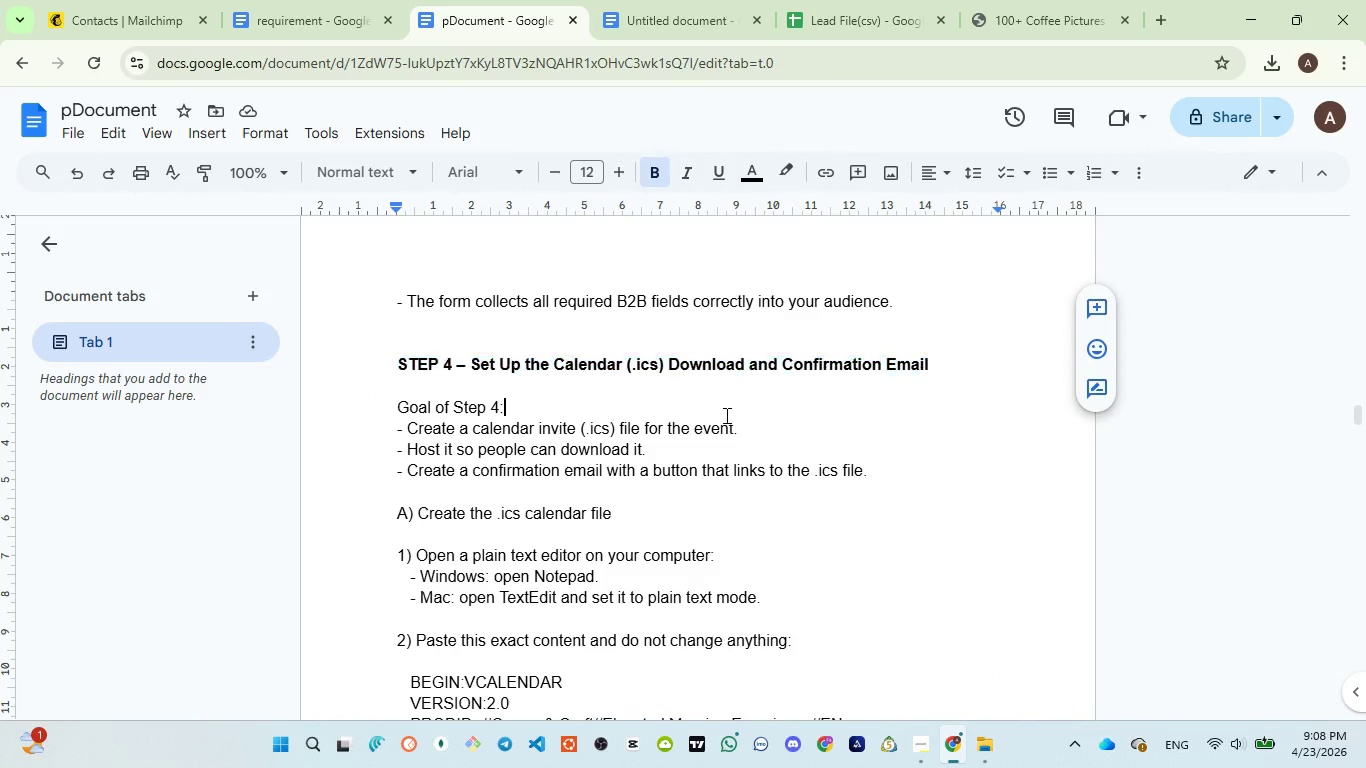 
left_click([725, 415])
 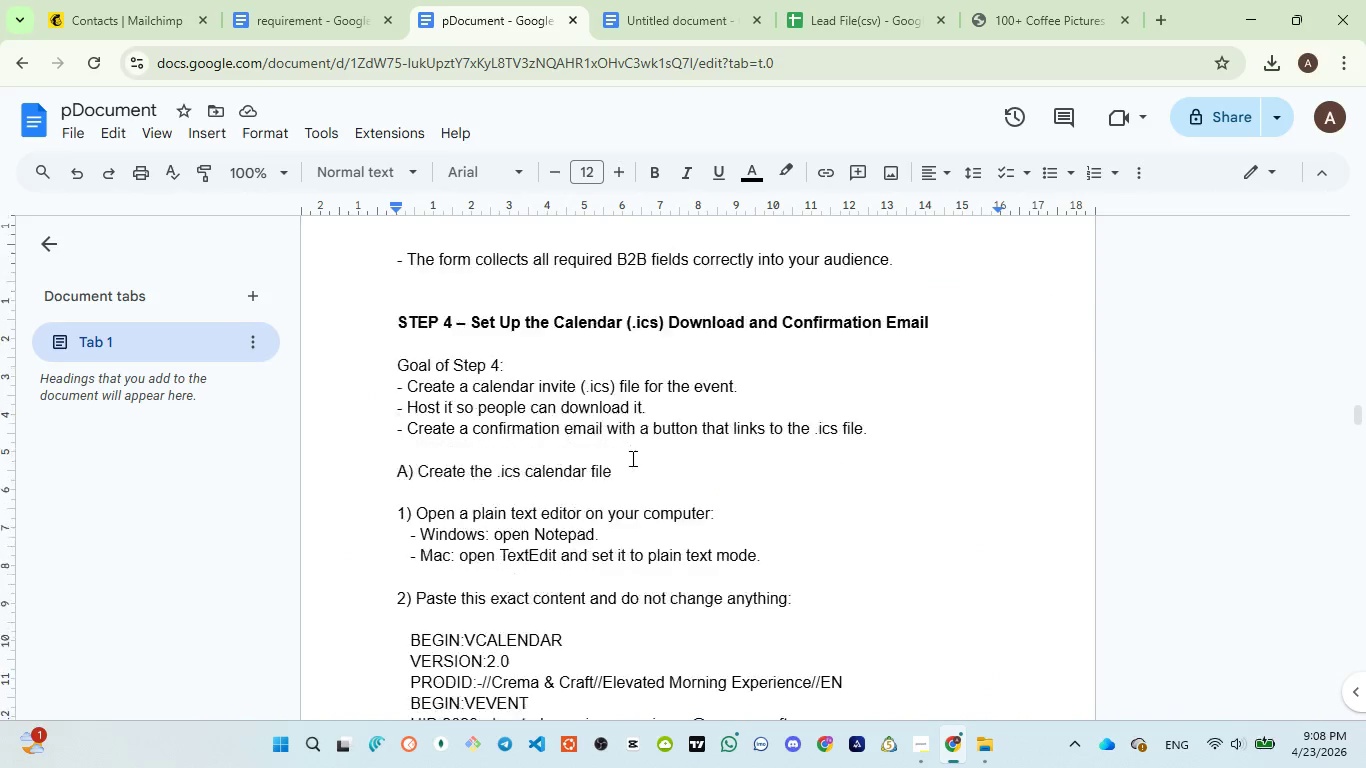 
scroll: coordinate [423, 388], scroll_direction: down, amount: 3.0
 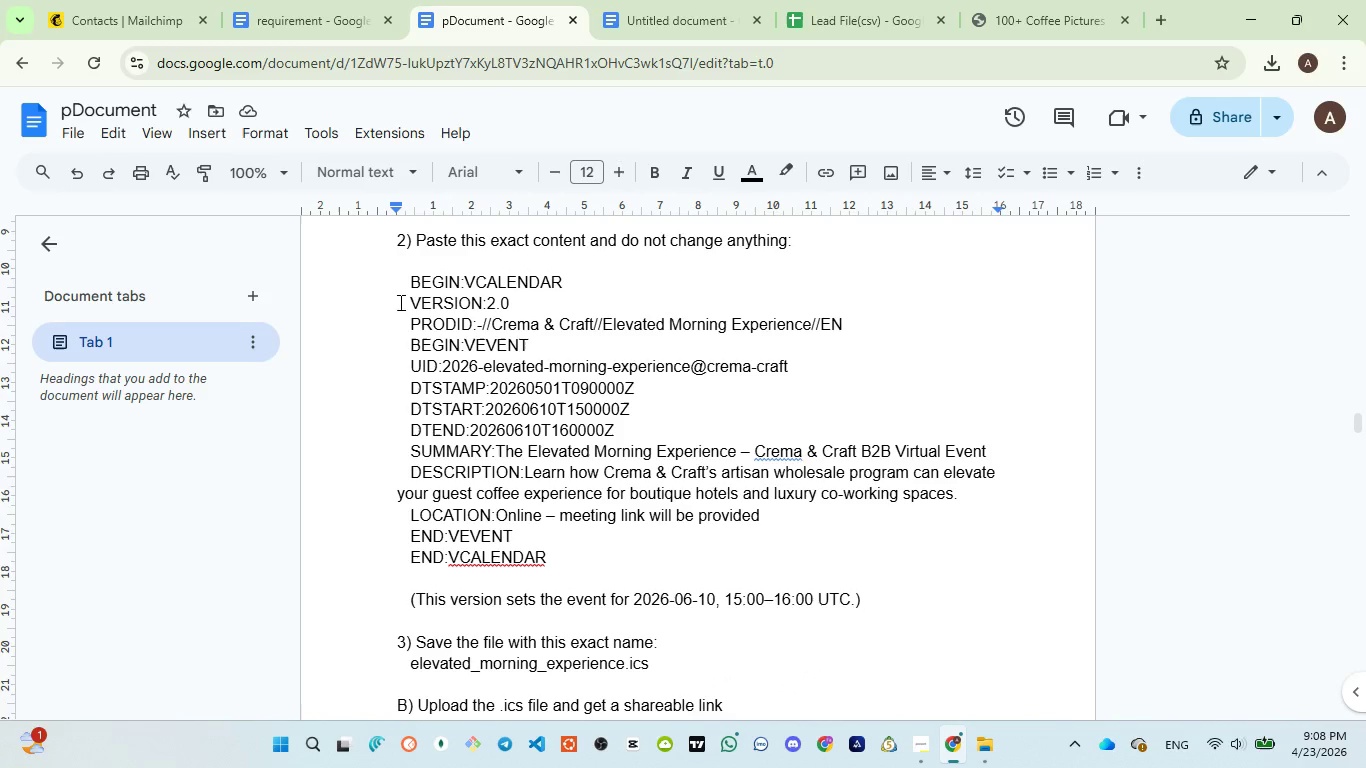 
left_click_drag(start_coordinate=[397, 281], to_coordinate=[600, 561])
 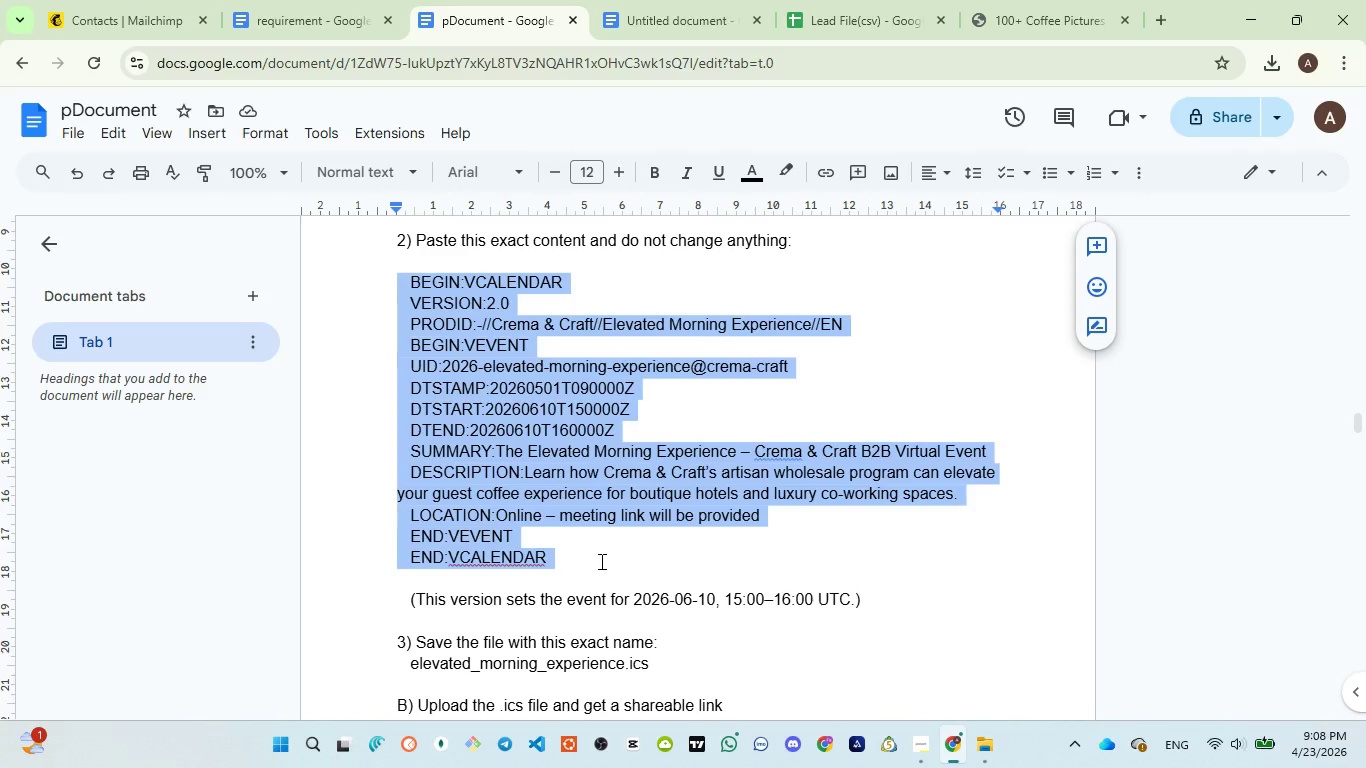 
key(Control+C)
 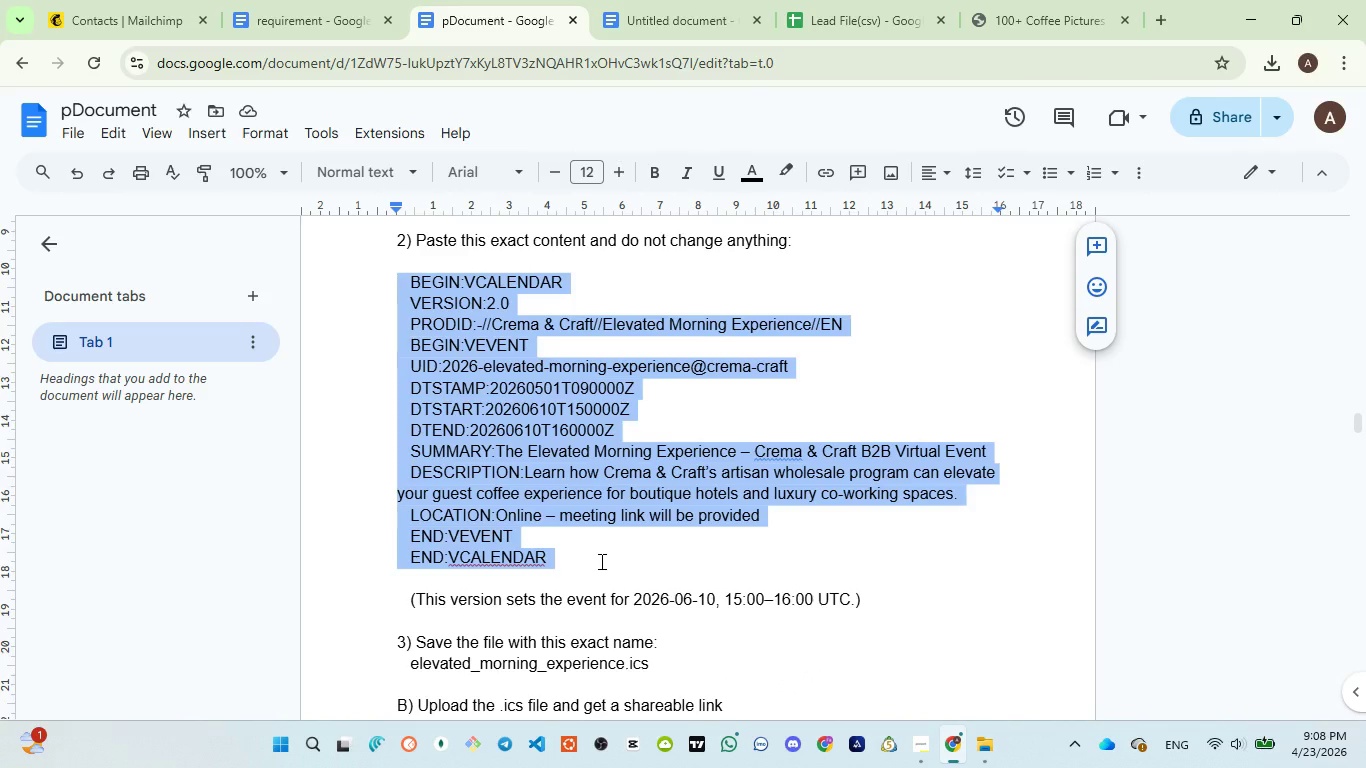 
key(Control+C)
 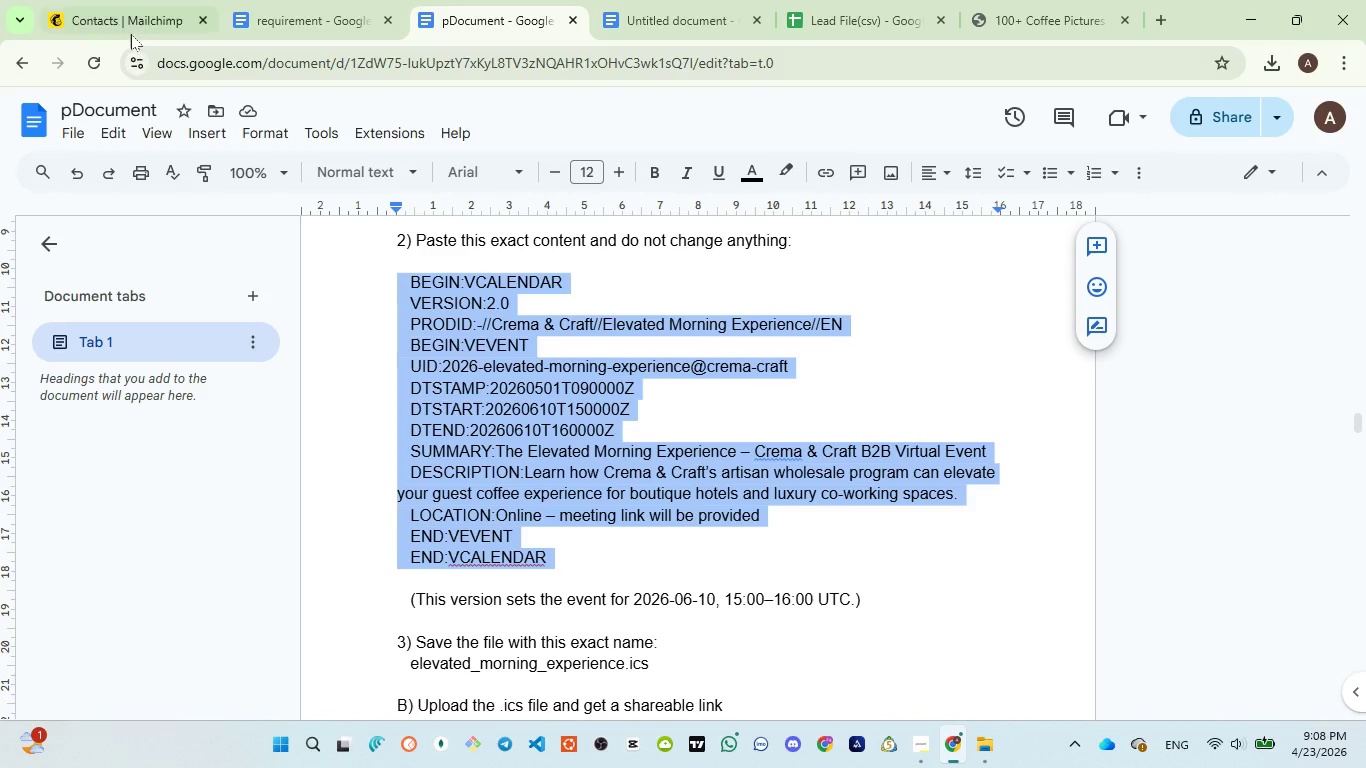 
left_click([124, 13])
 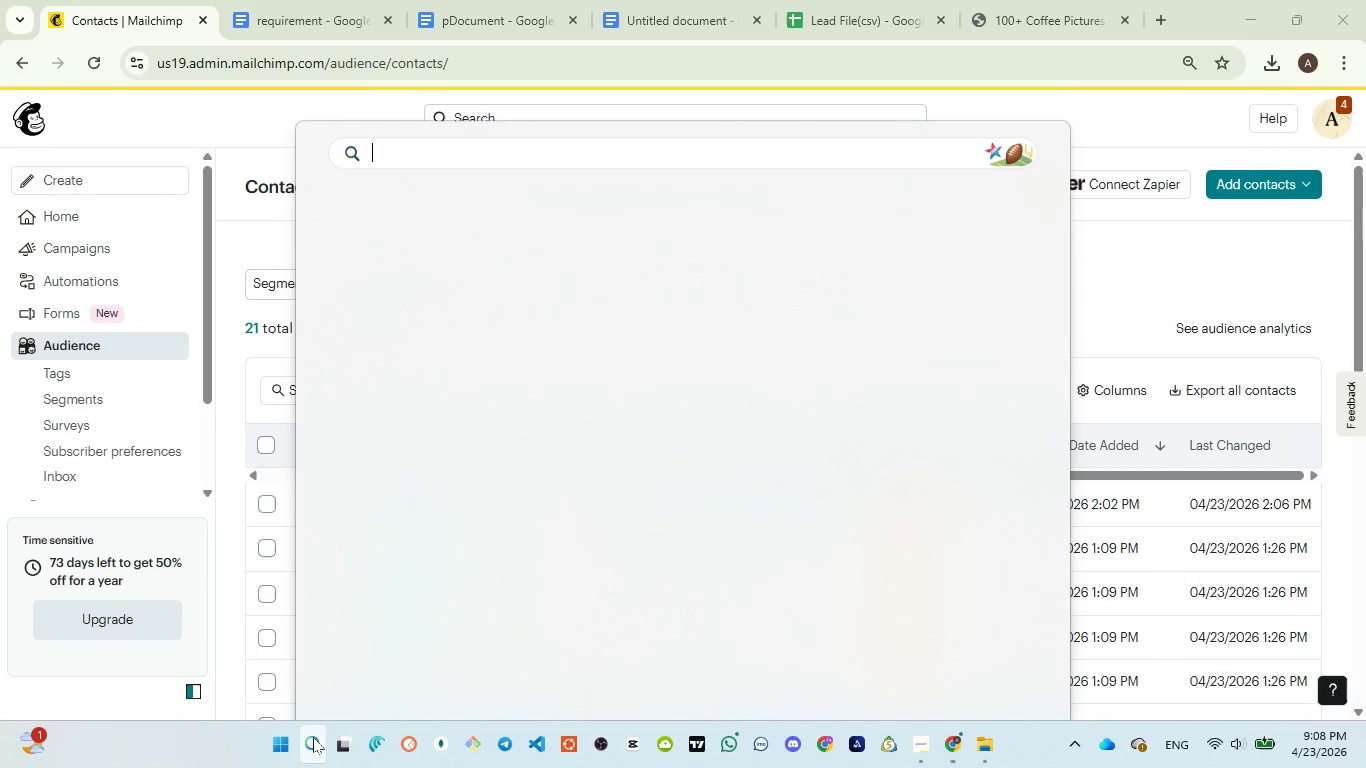 
wait(6.94)
 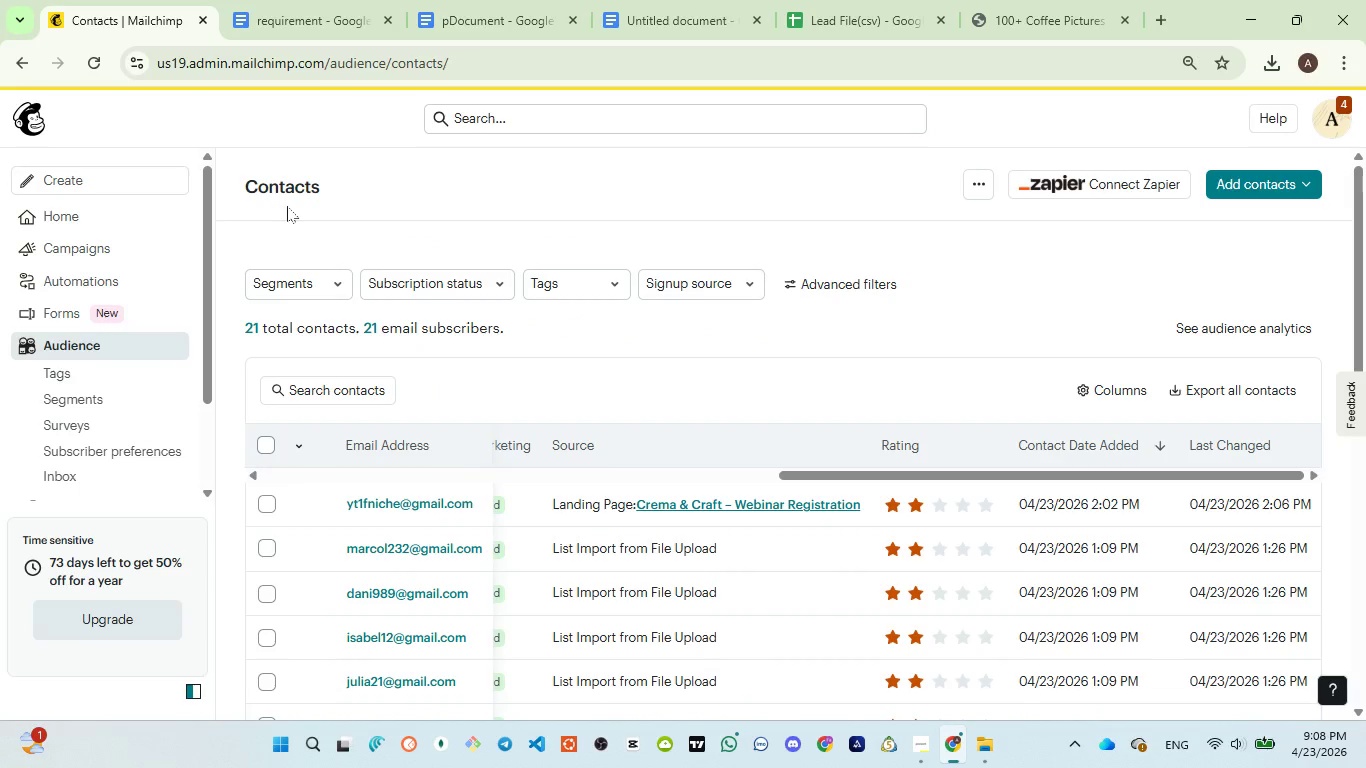 
type(no)
 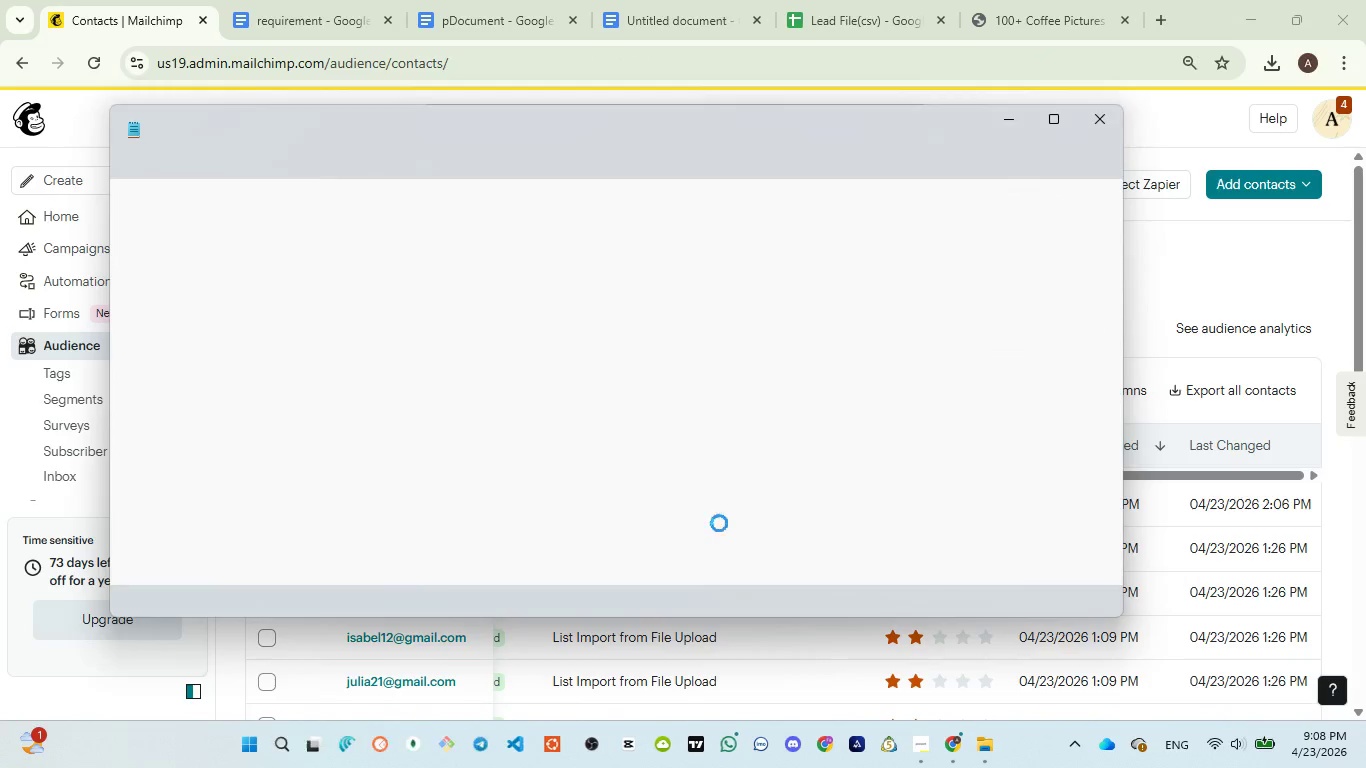 
left_click([416, 423])
 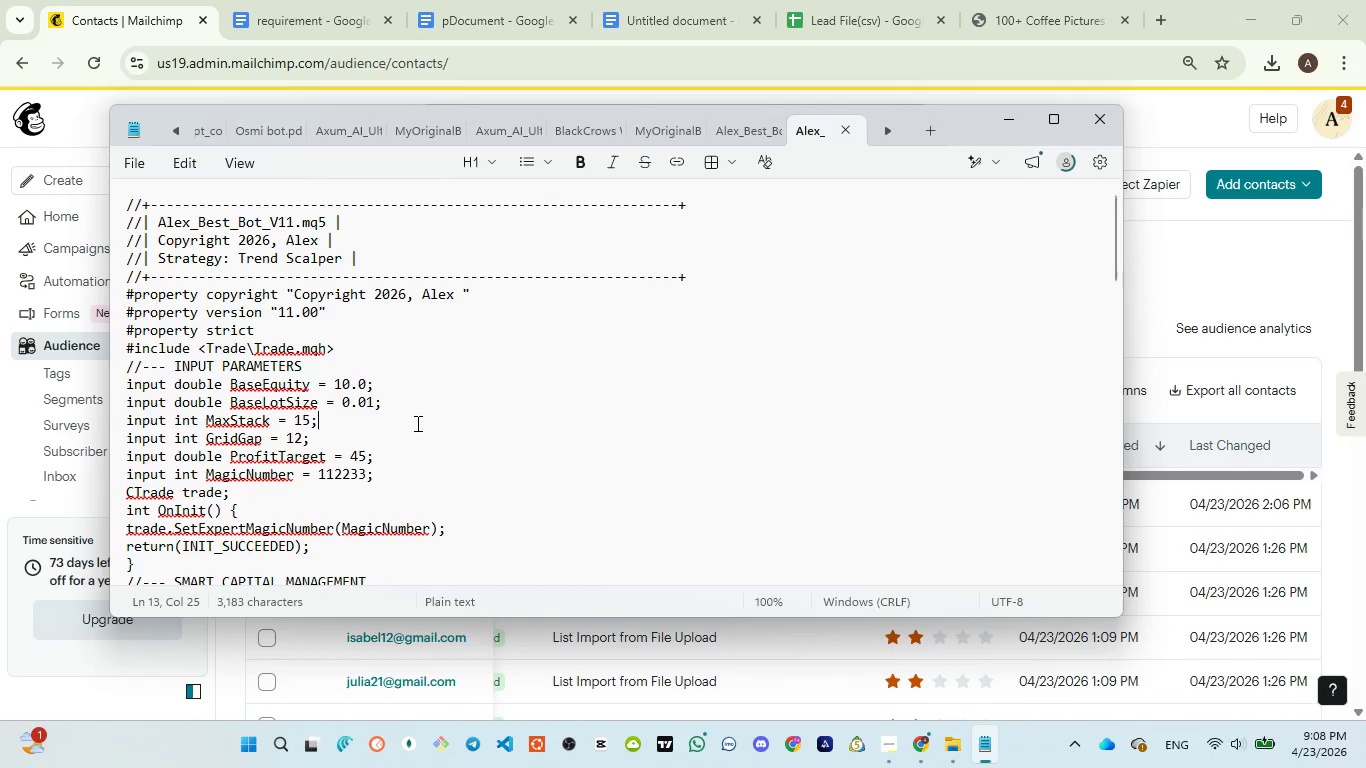 
key(Control+A)
 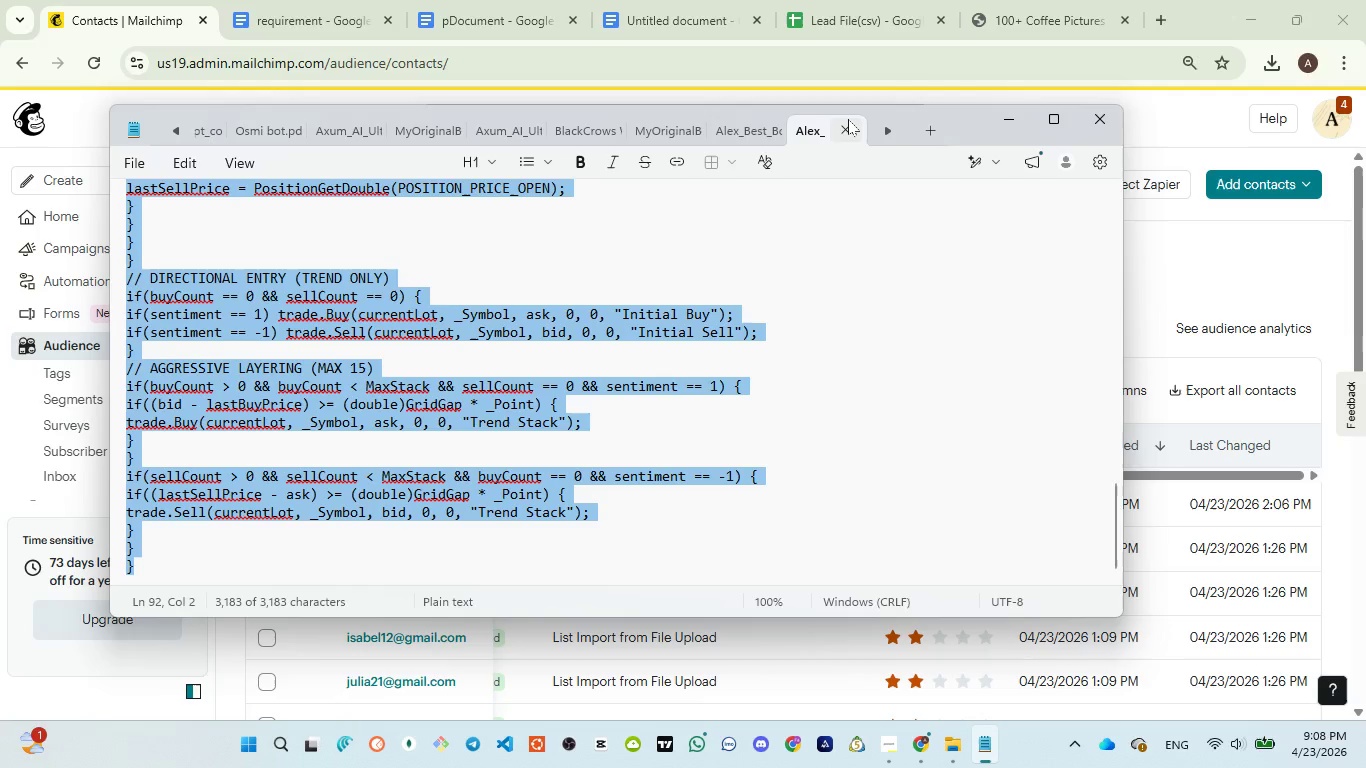 
left_click([847, 124])
 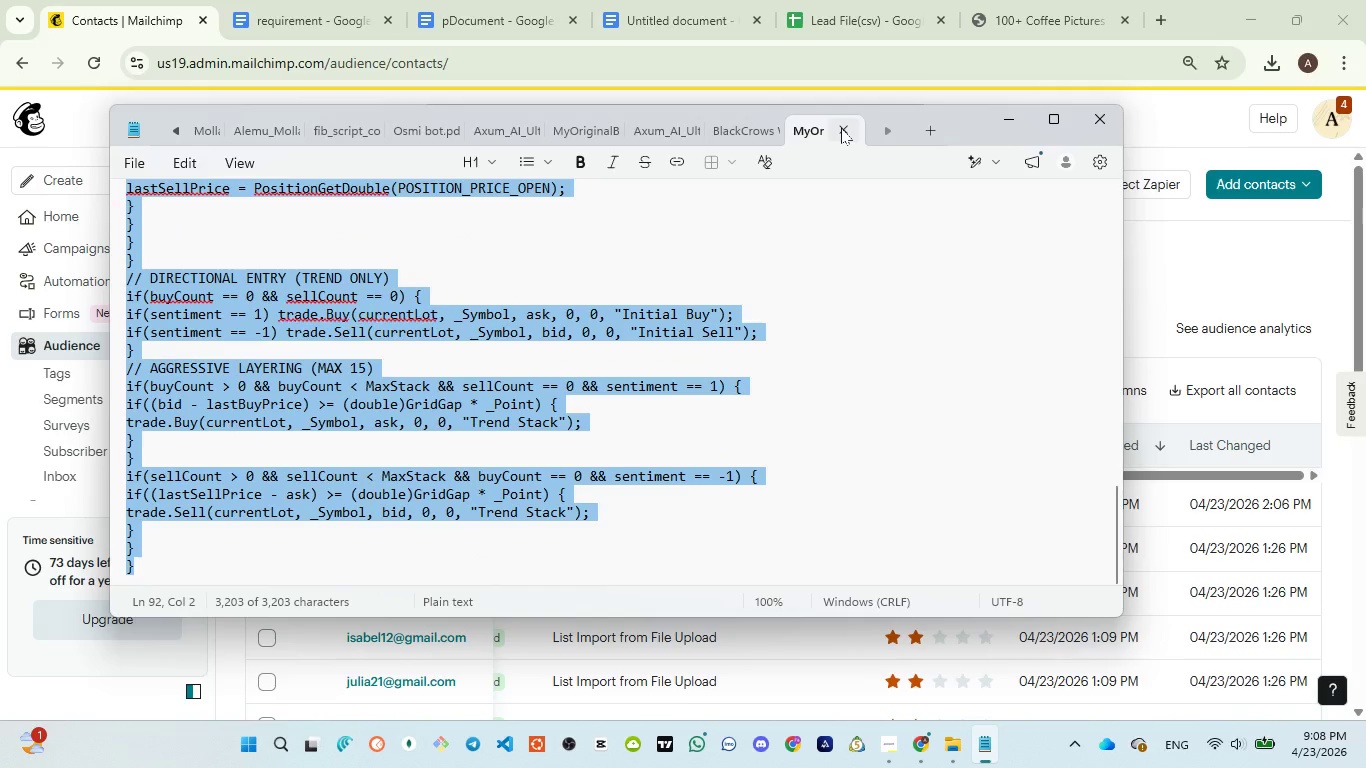 
double_click([841, 128])
 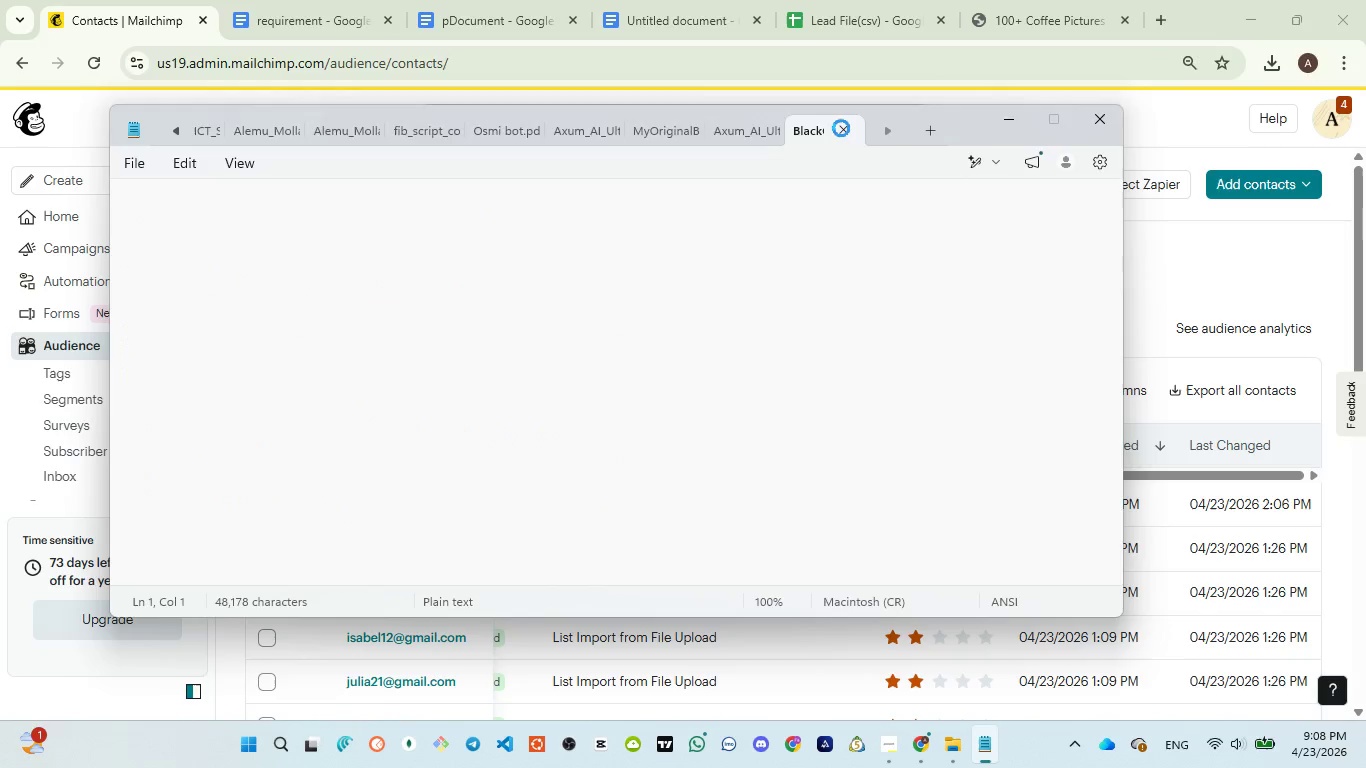 
triple_click([841, 128])
 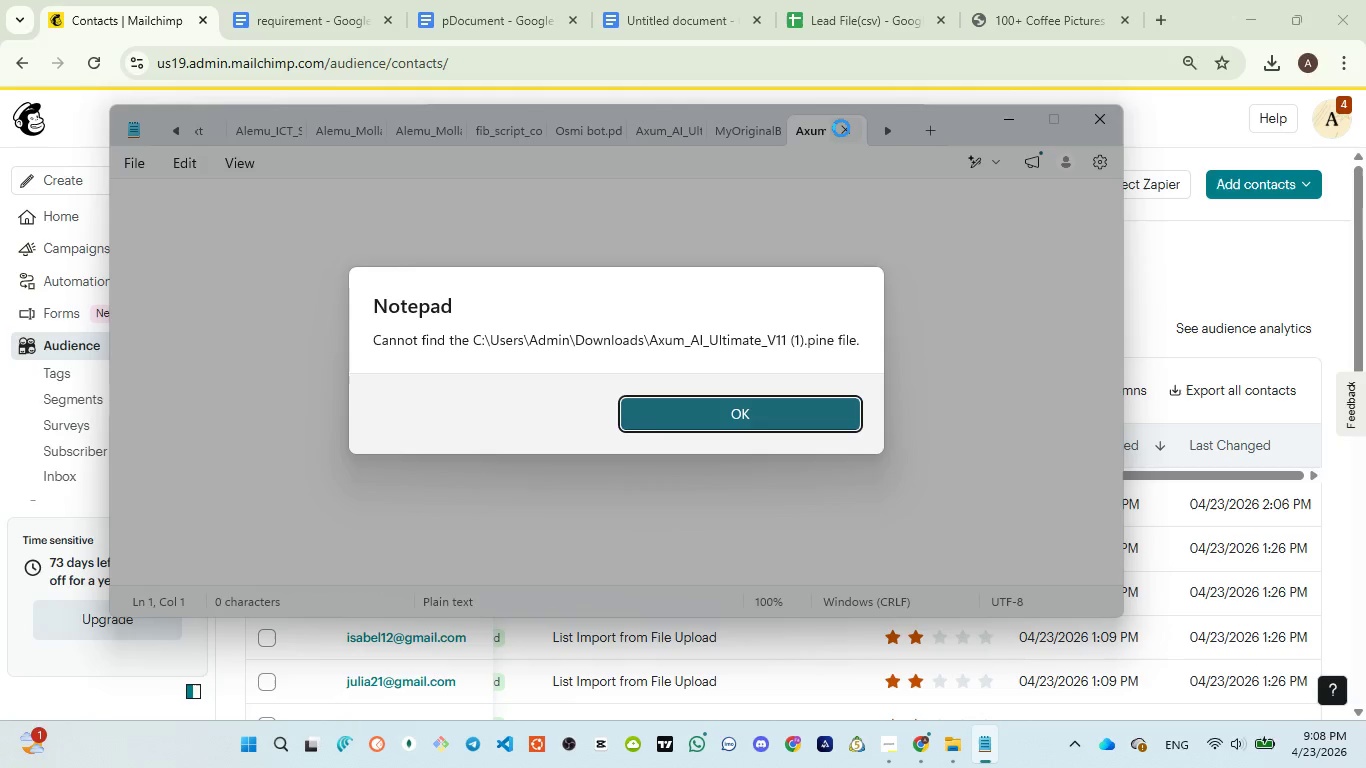 
triple_click([841, 128])
 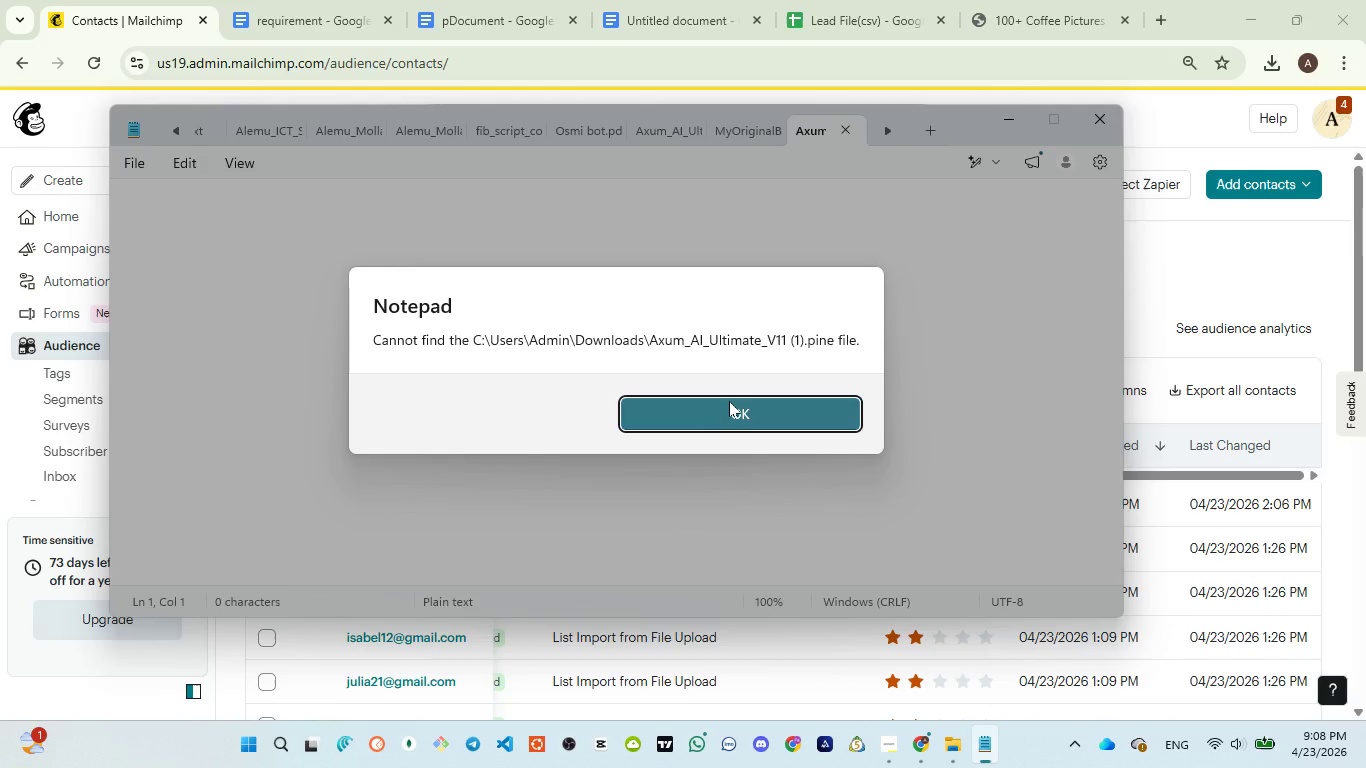 
left_click([729, 401])
 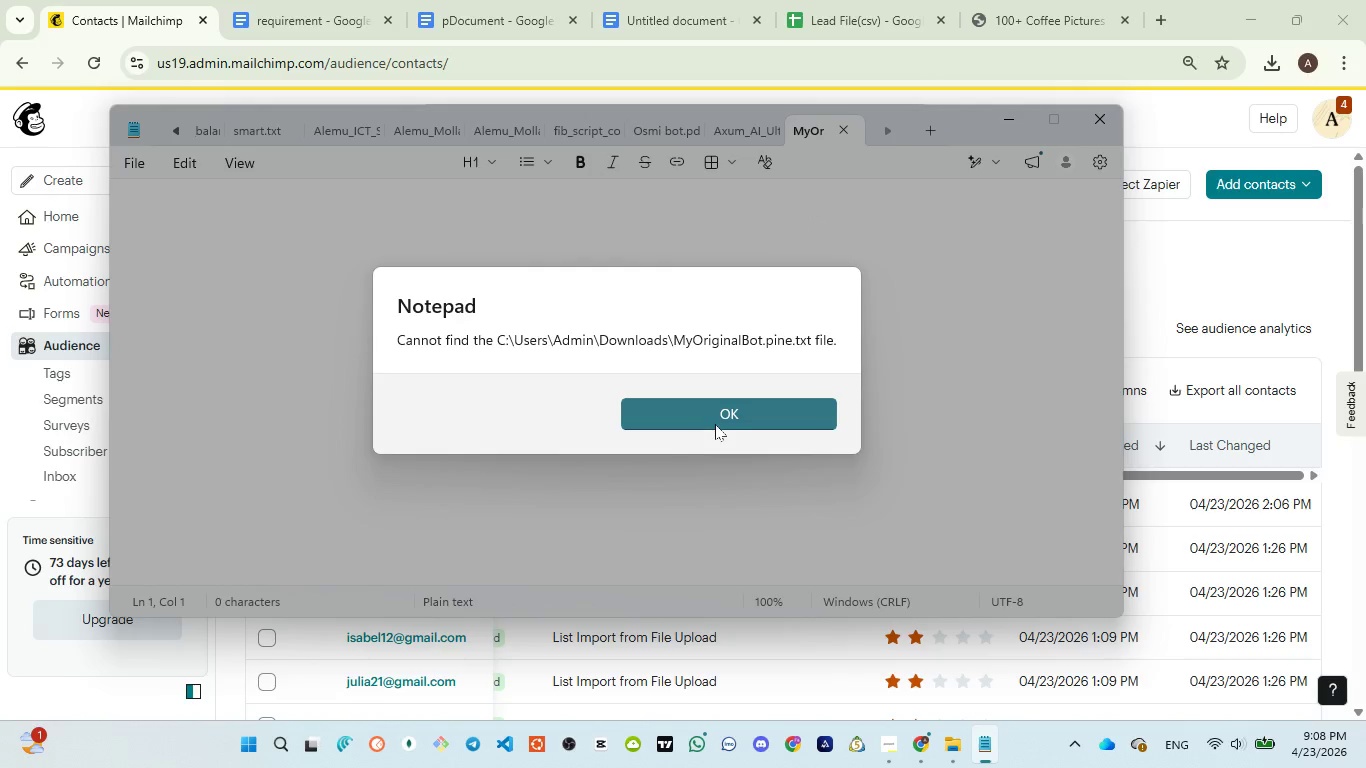 
left_click([717, 418])
 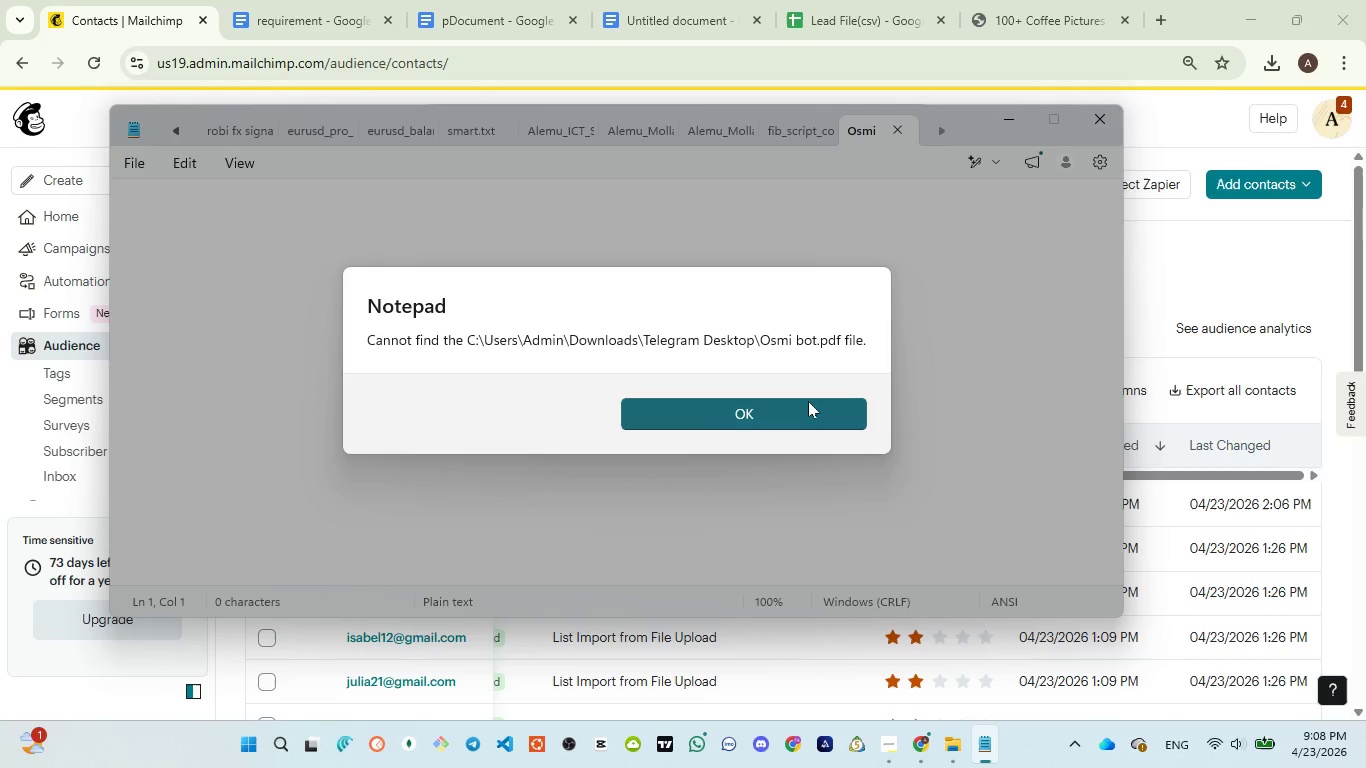 
left_click([784, 409])
 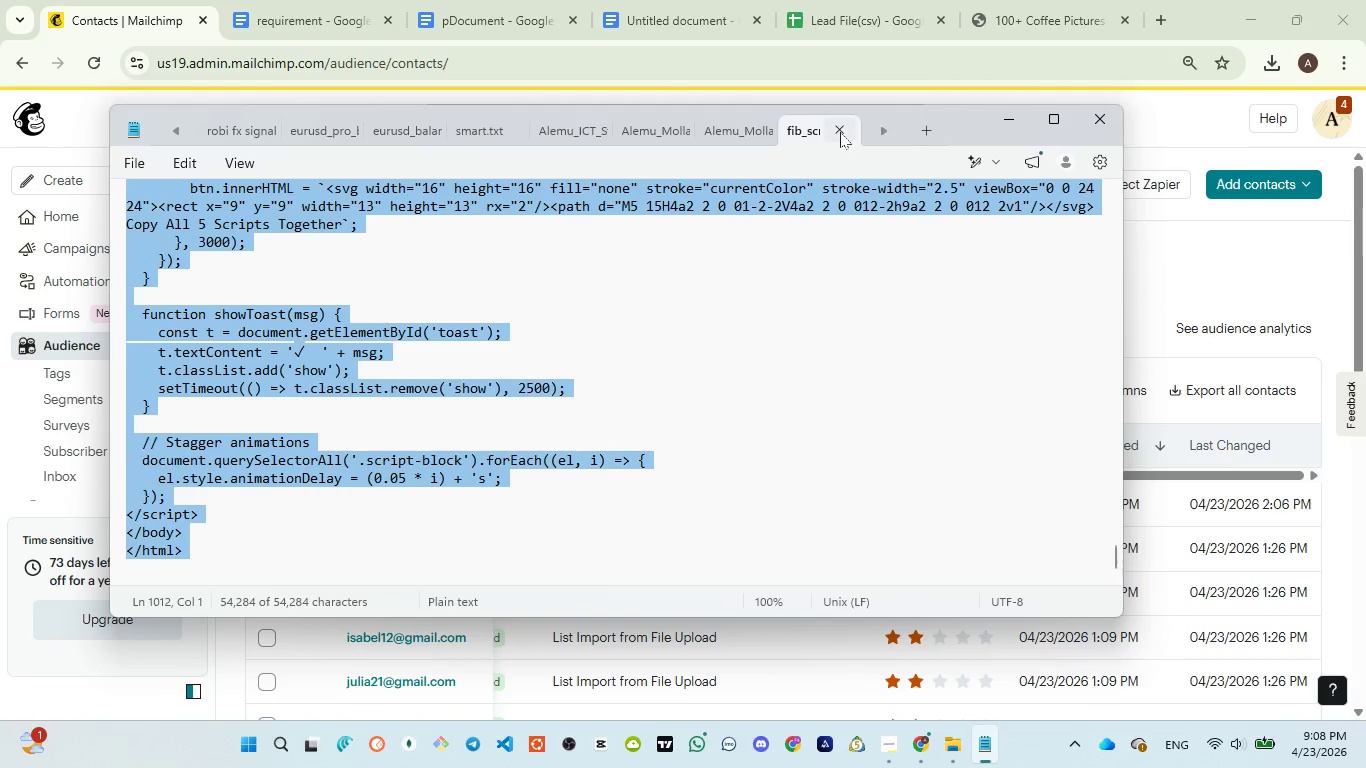 
left_click([836, 129])
 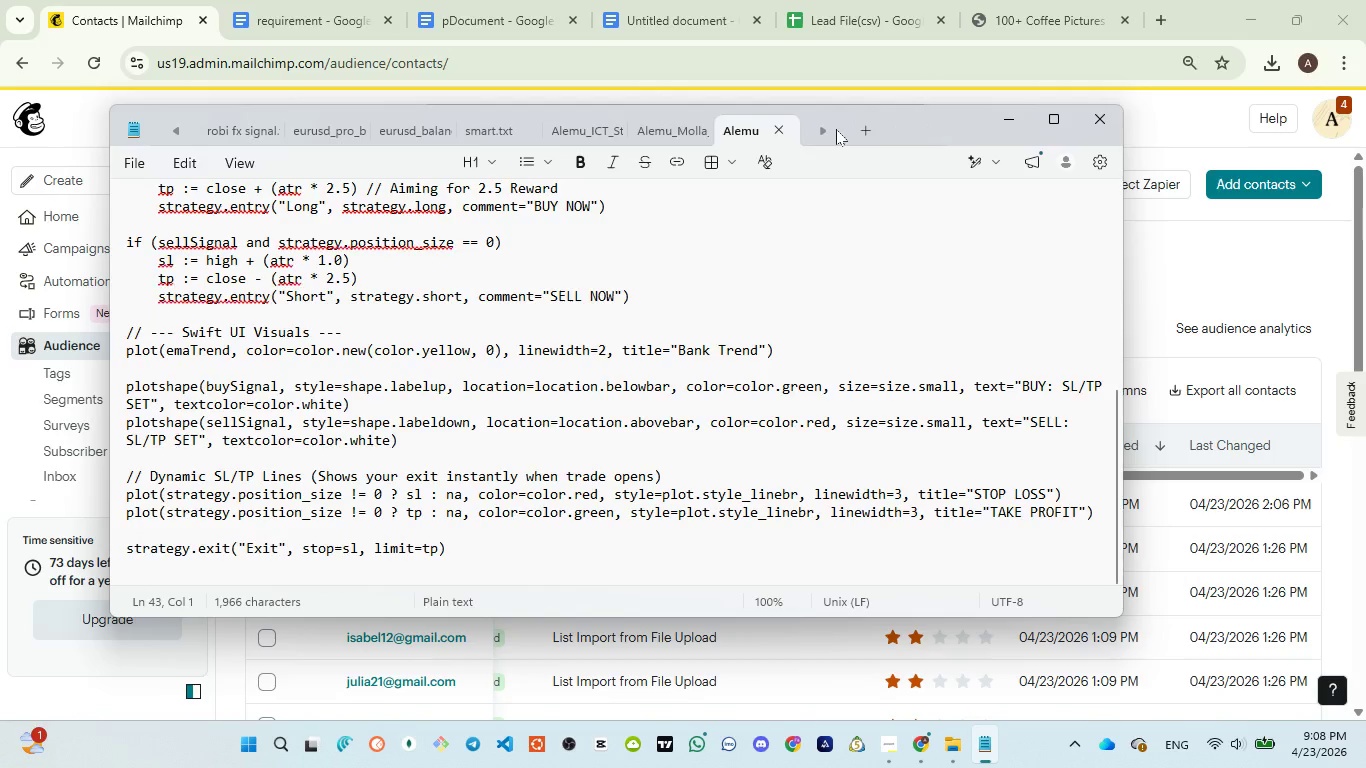 
left_click([836, 129])
 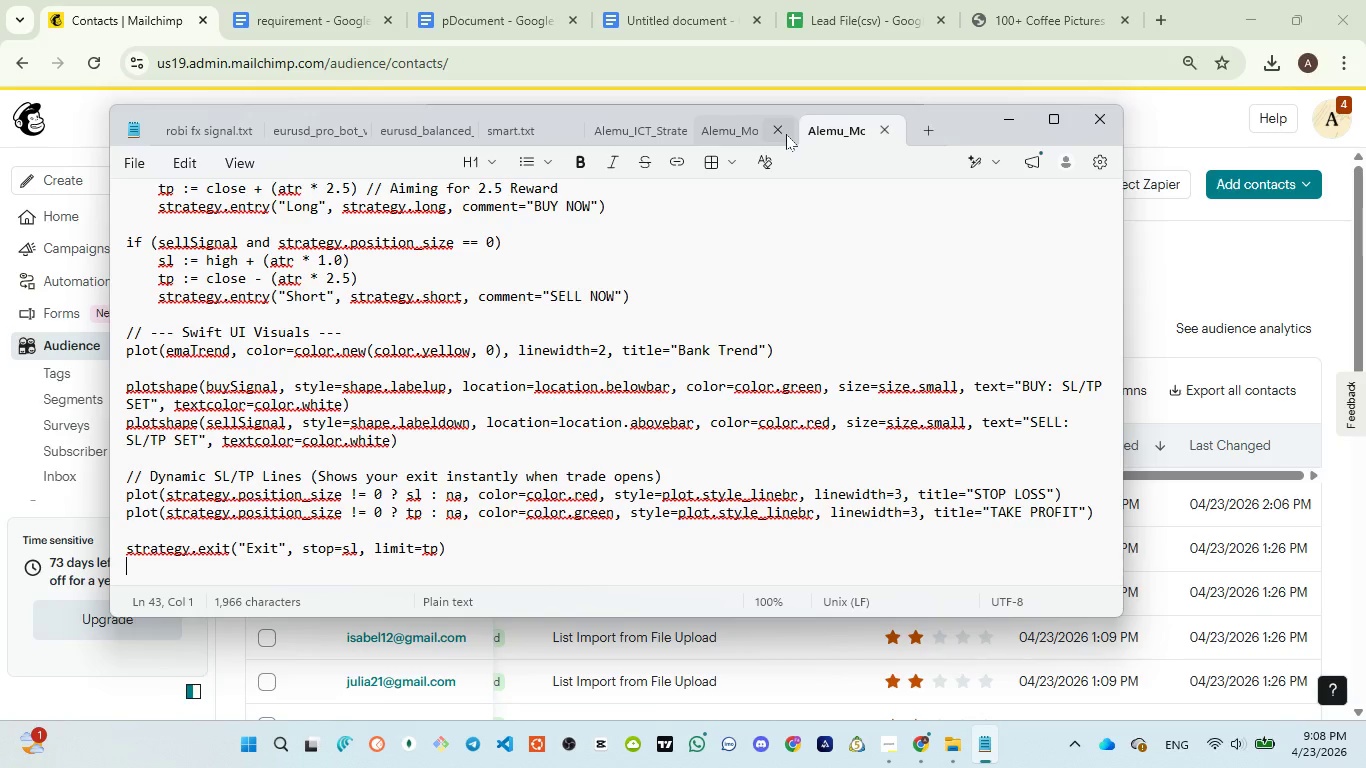 
left_click([784, 134])
 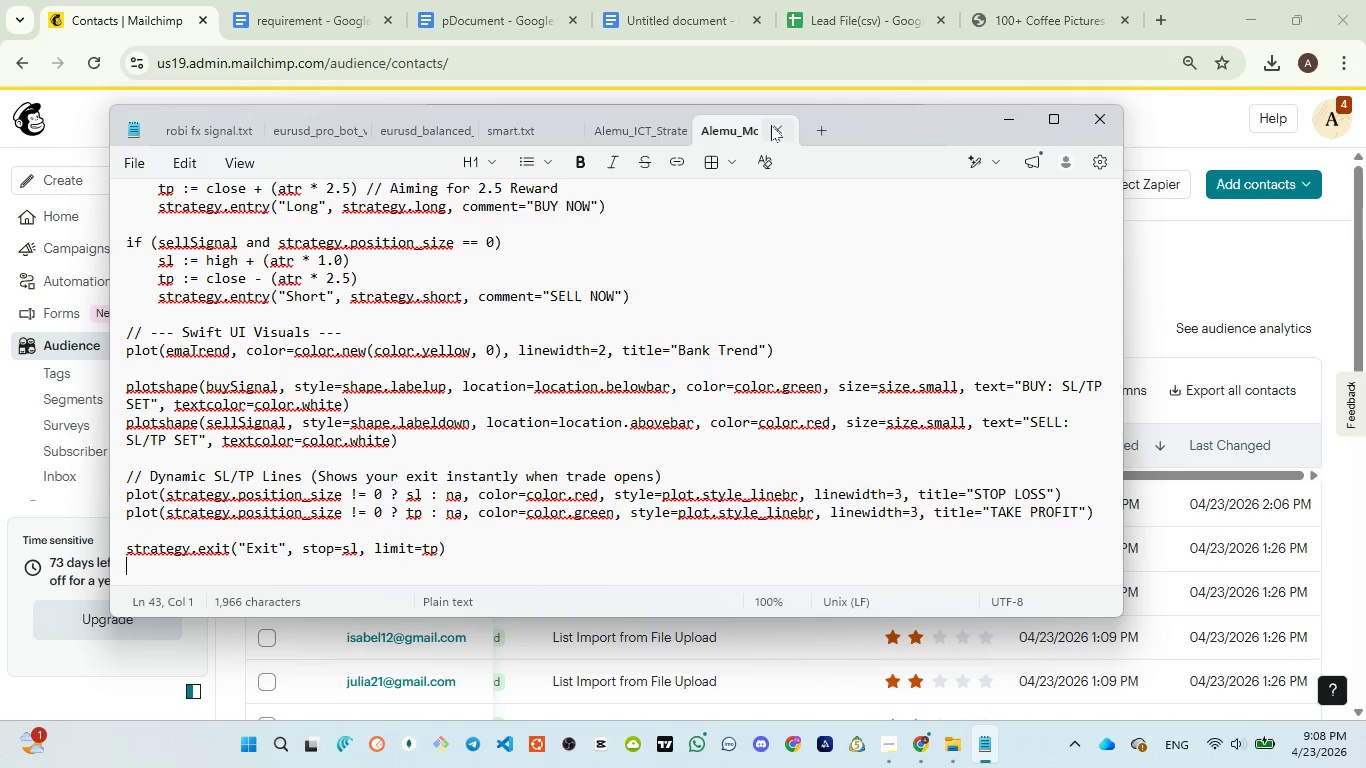 
double_click([771, 125])
 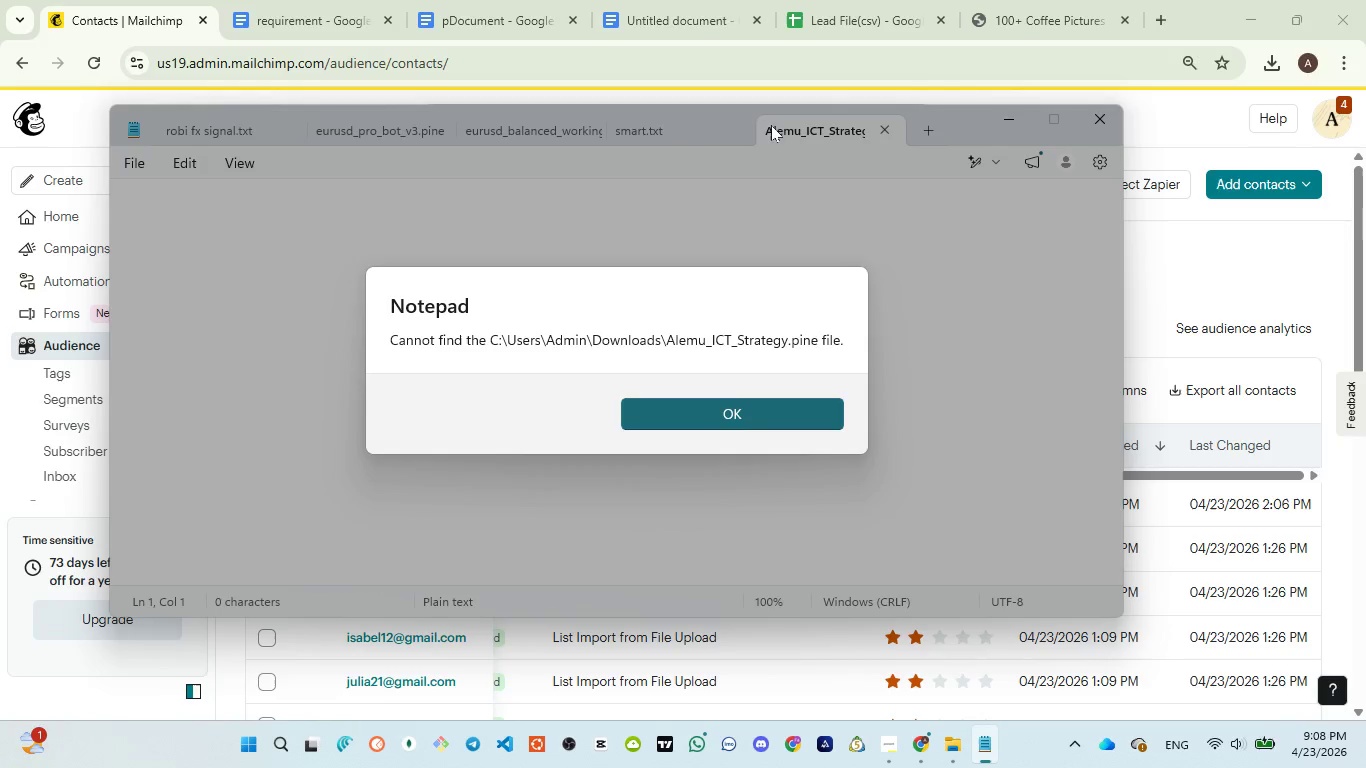 
triple_click([771, 125])
 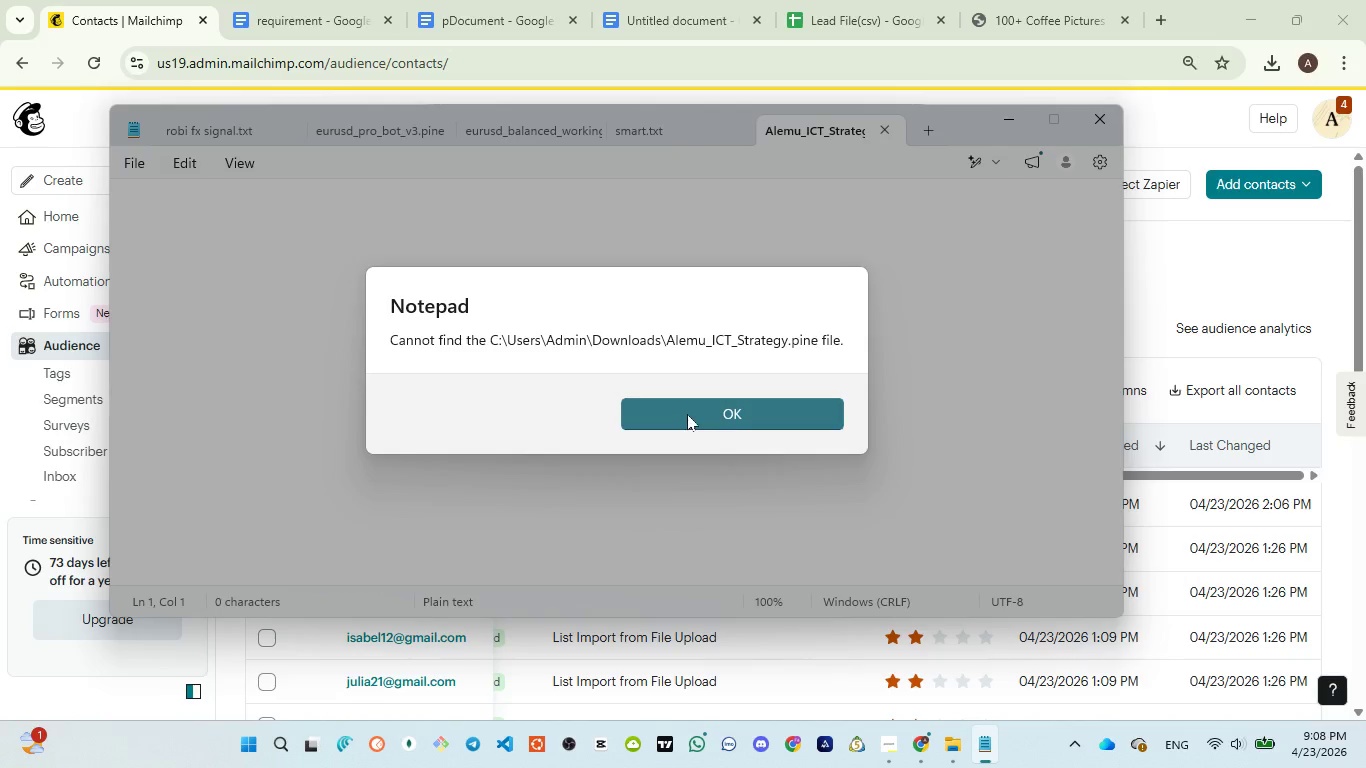 
left_click([687, 413])
 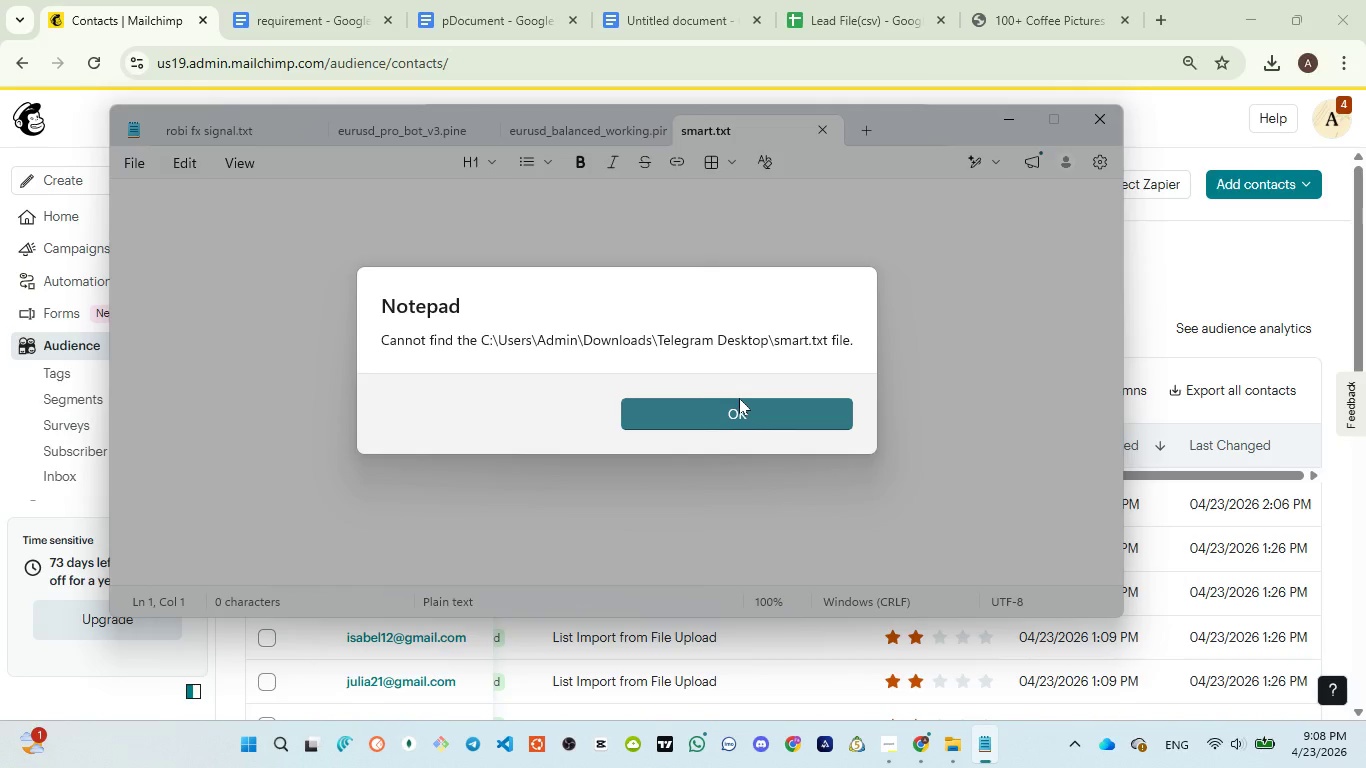 
left_click([738, 412])
 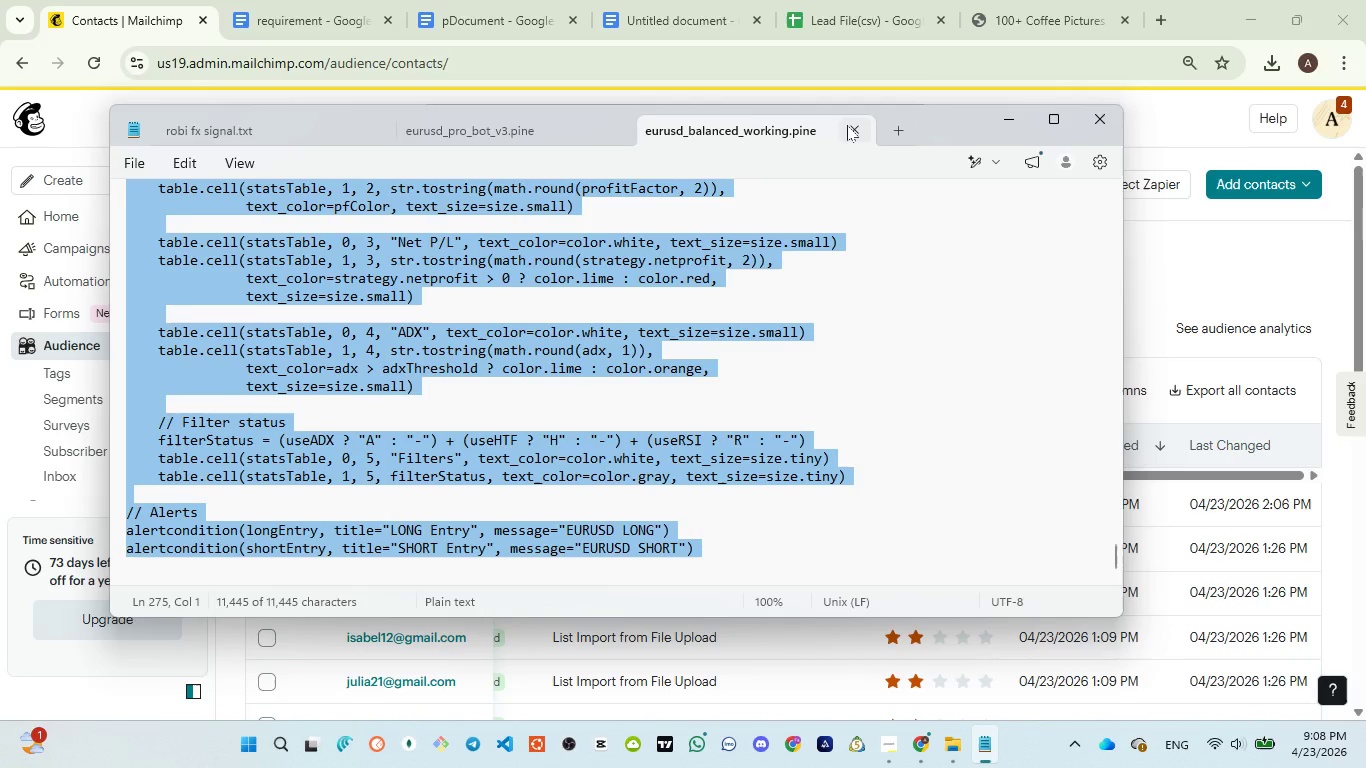 
left_click([851, 123])
 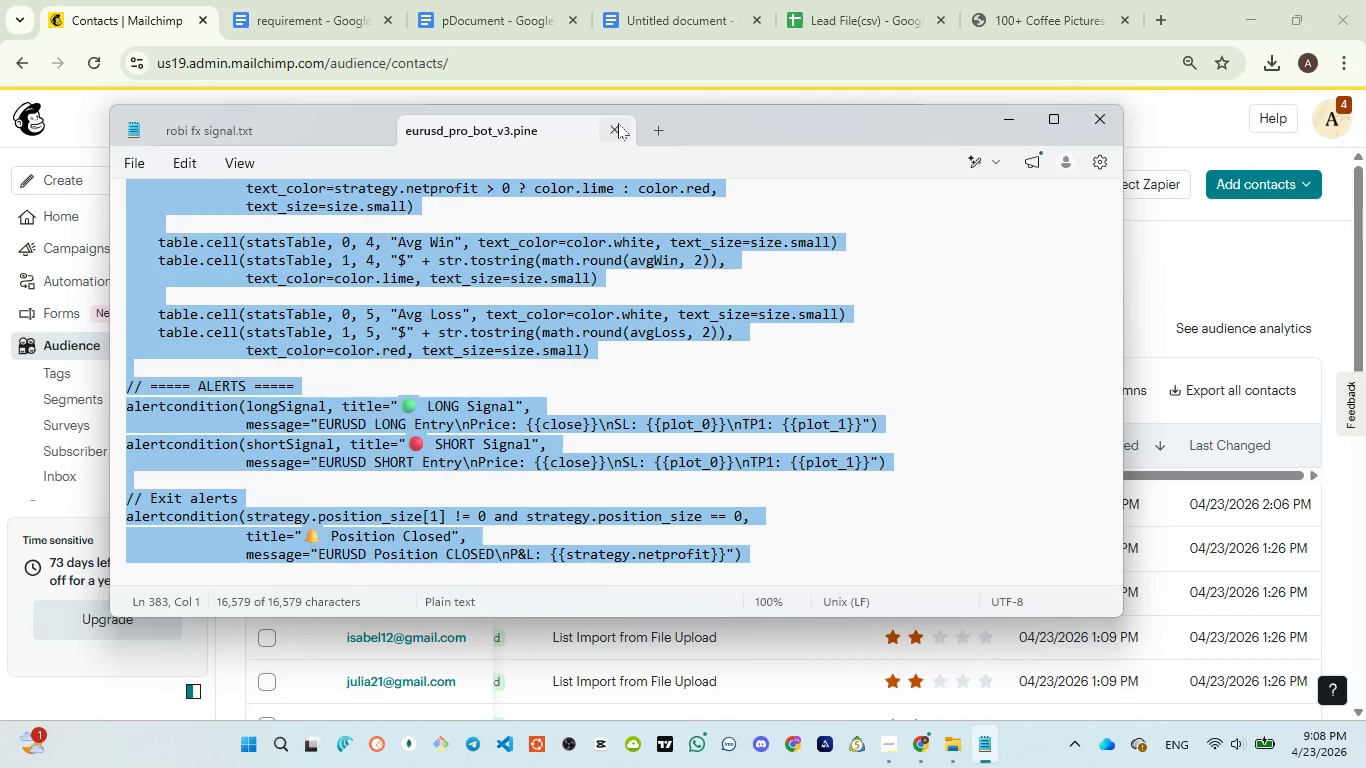 
left_click([618, 123])
 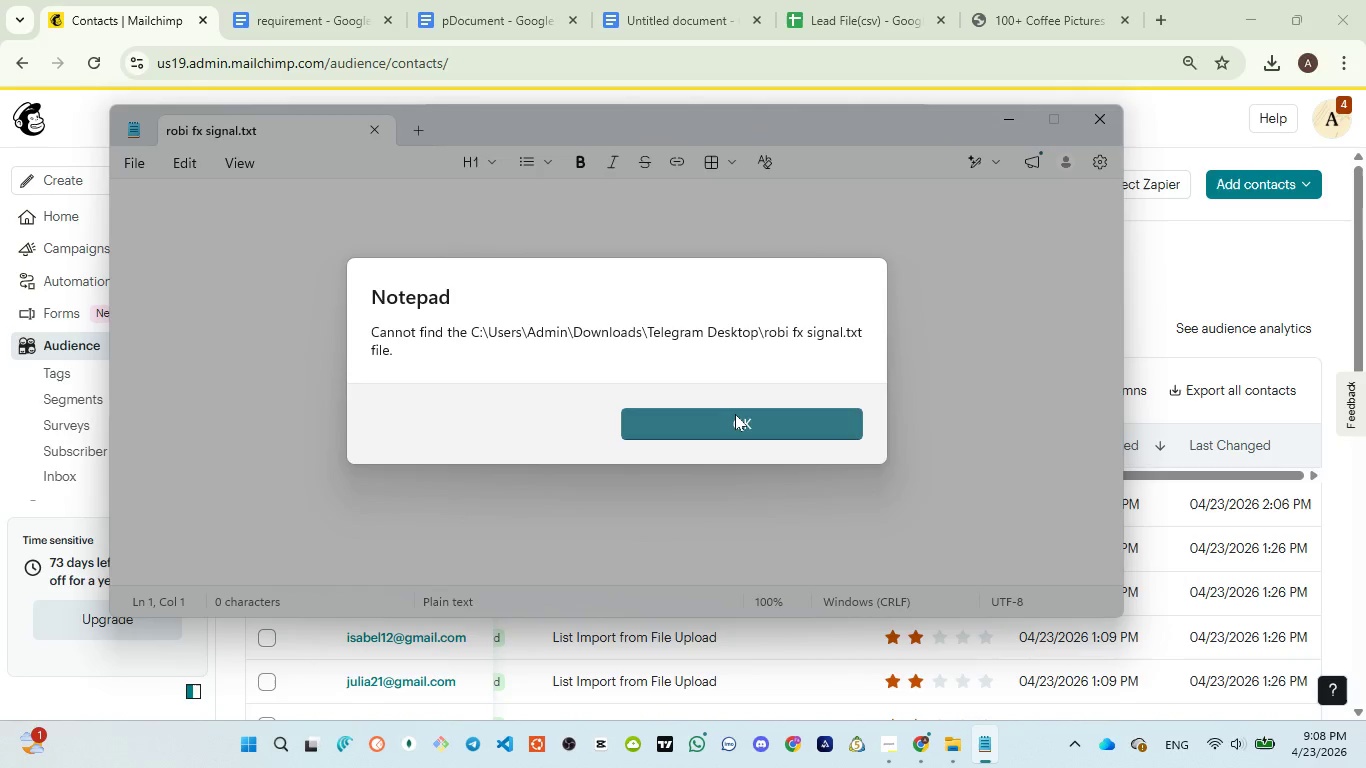 
left_click([735, 414])
 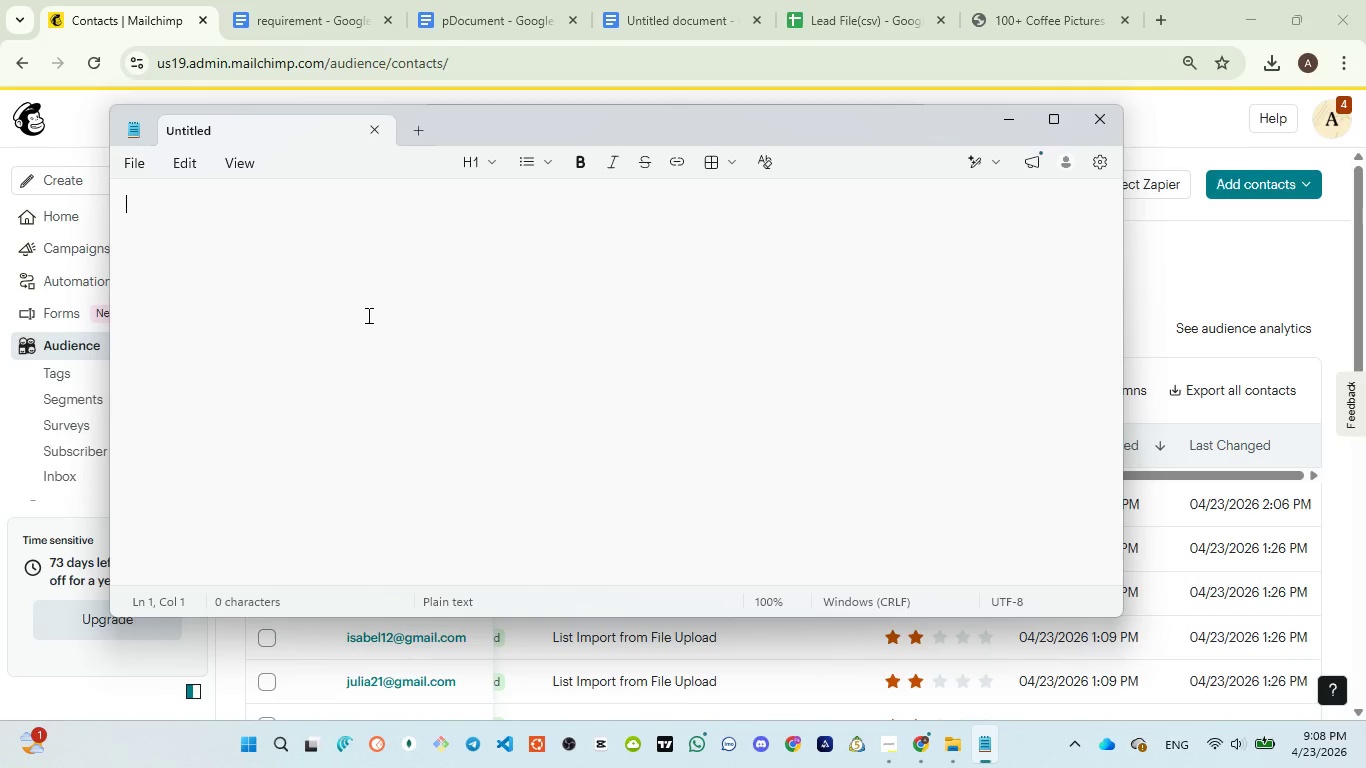 
wait(5.14)
 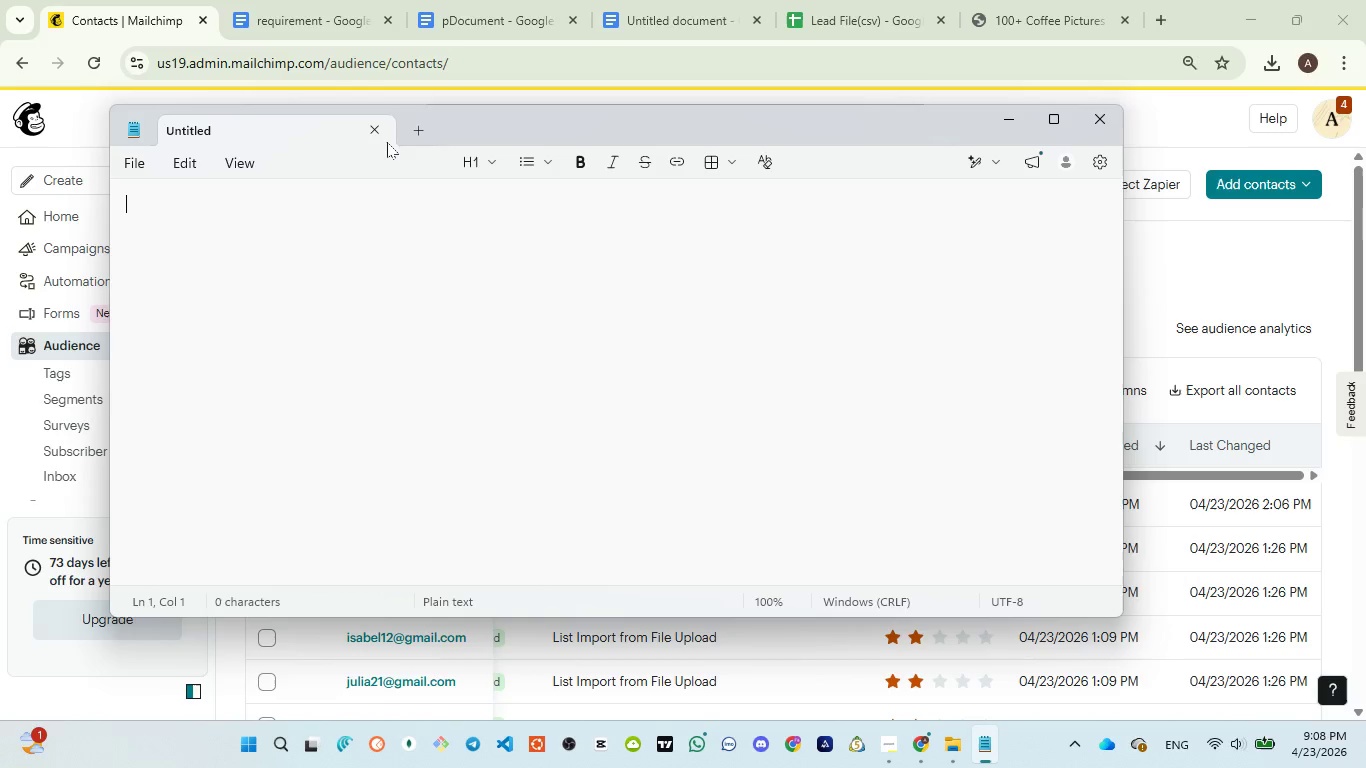 
key(Control+V)
 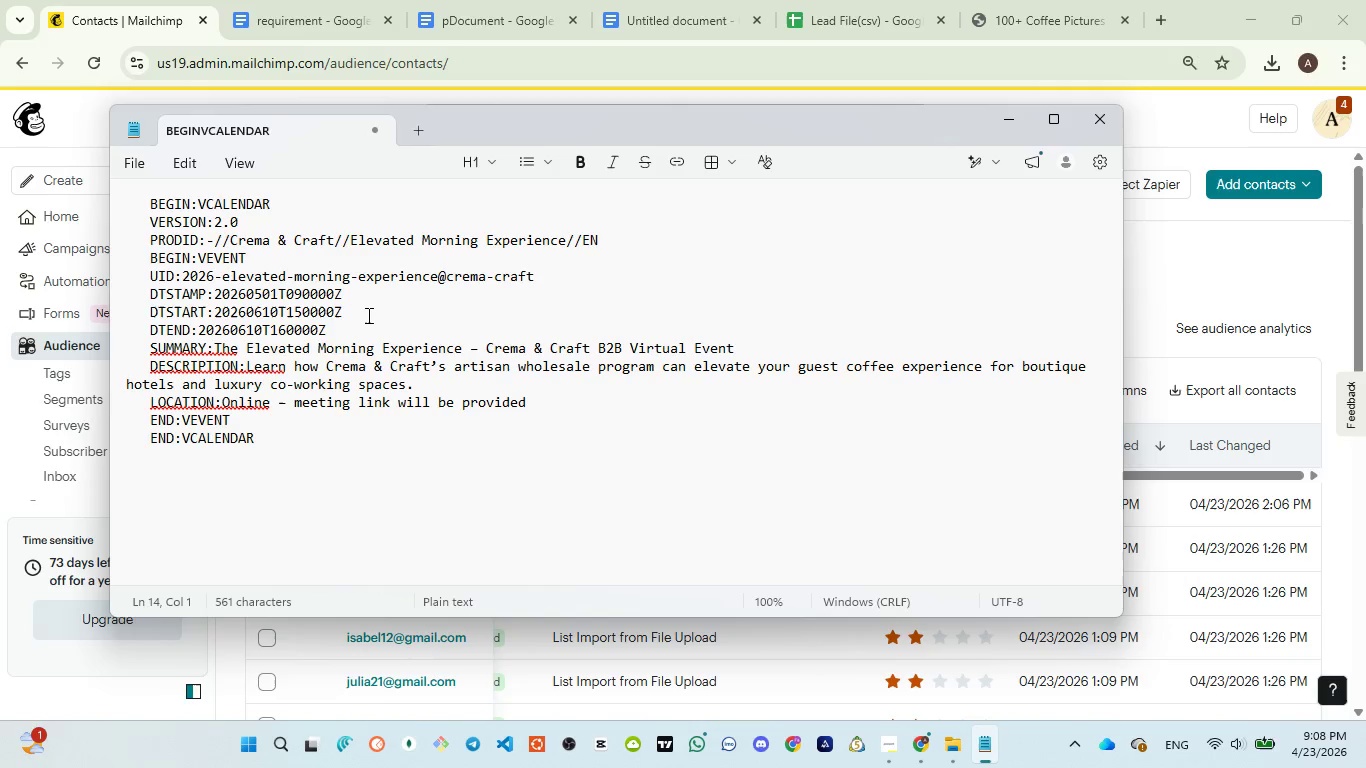 
hold_key(key=ControlLeft, duration=0.7)
 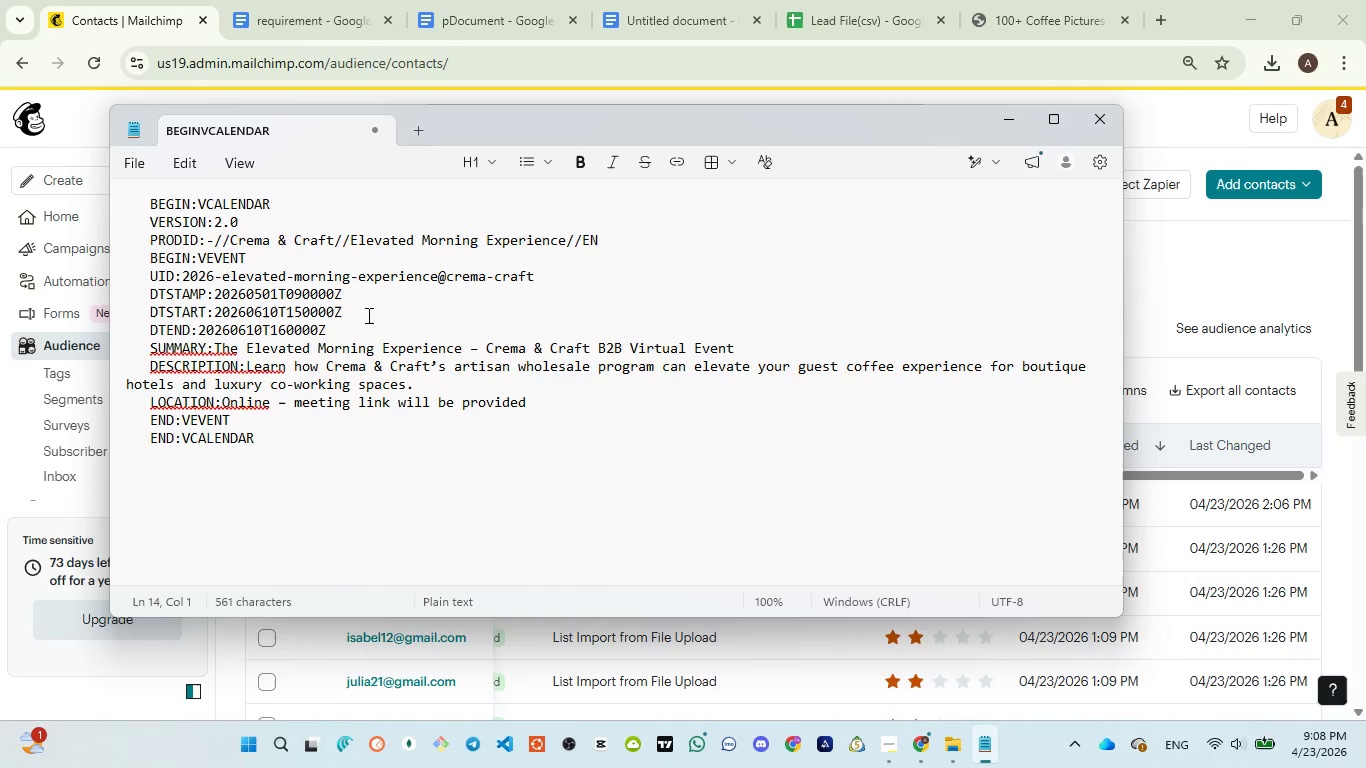 
key(Backspace)
 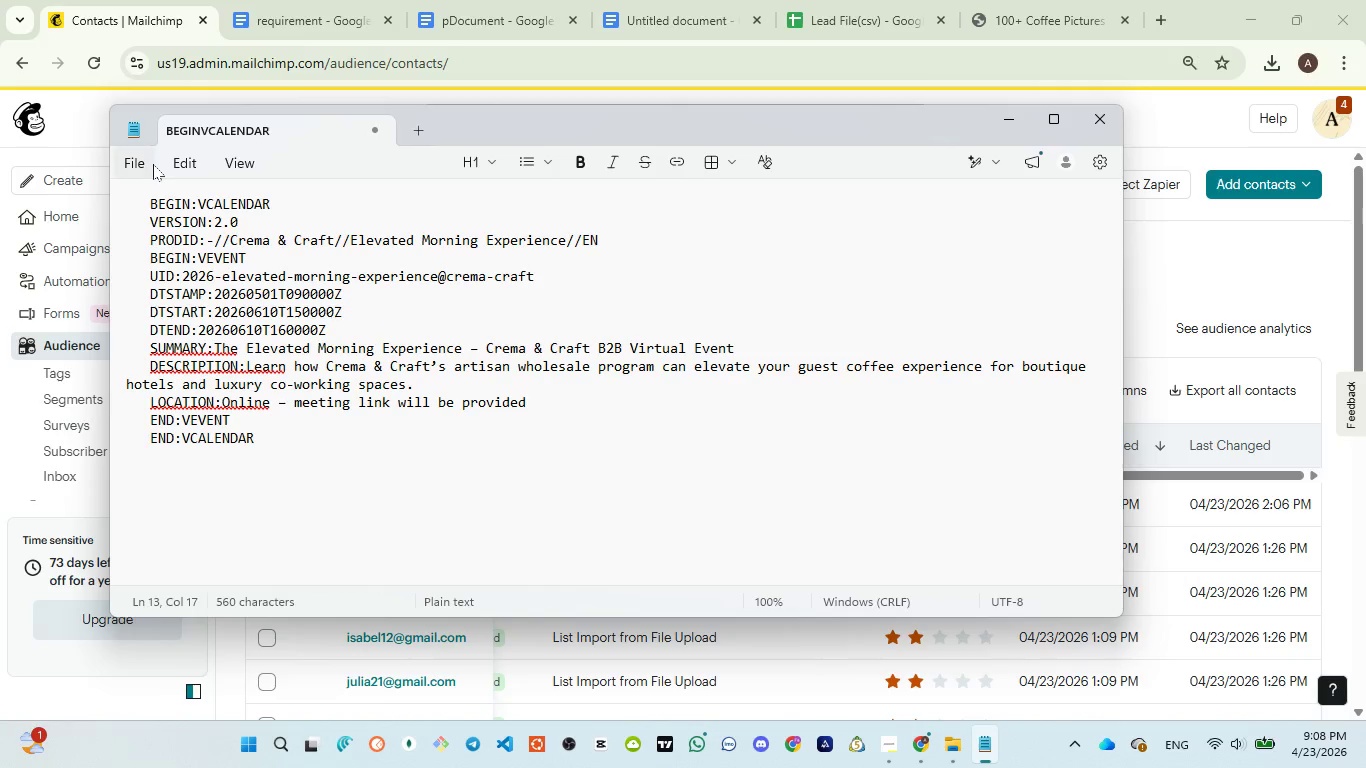 
left_click([150, 162])
 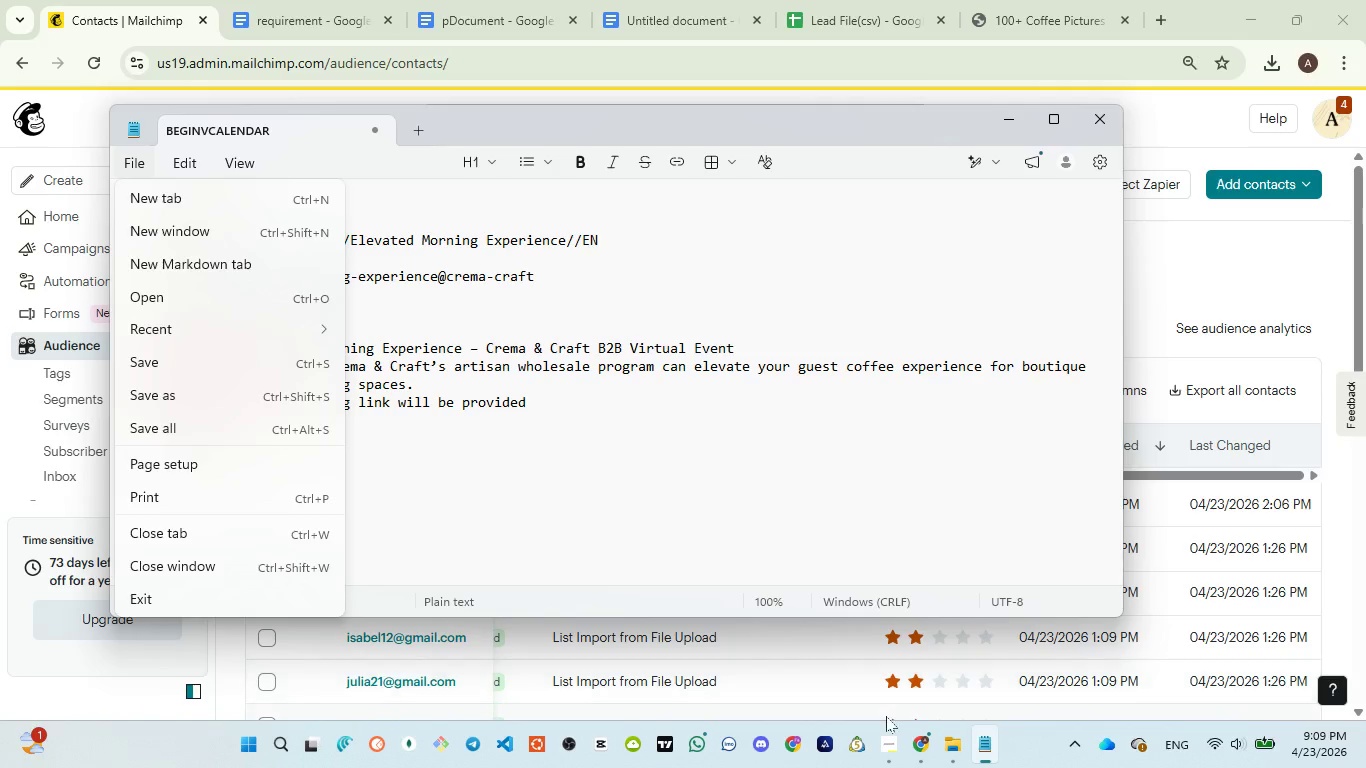 
wait(5.66)
 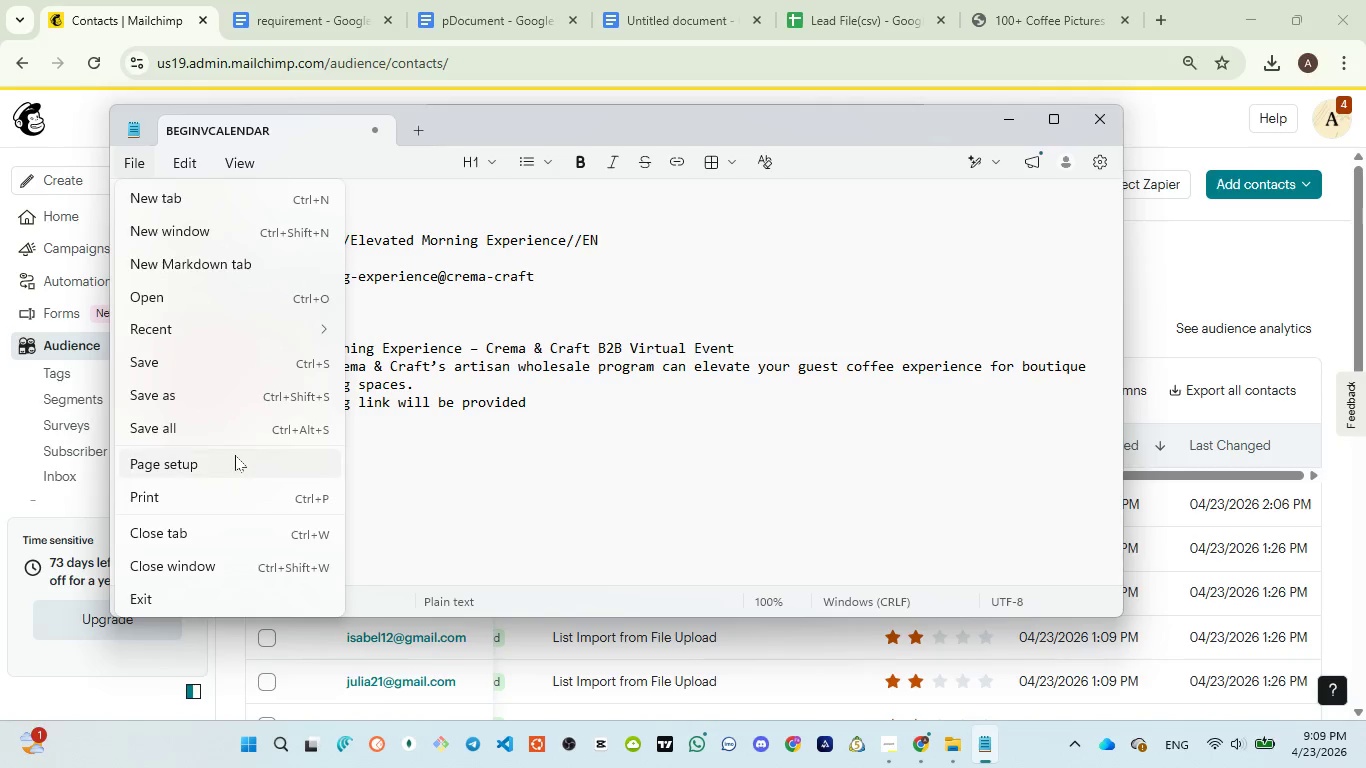 
left_click([920, 644])
 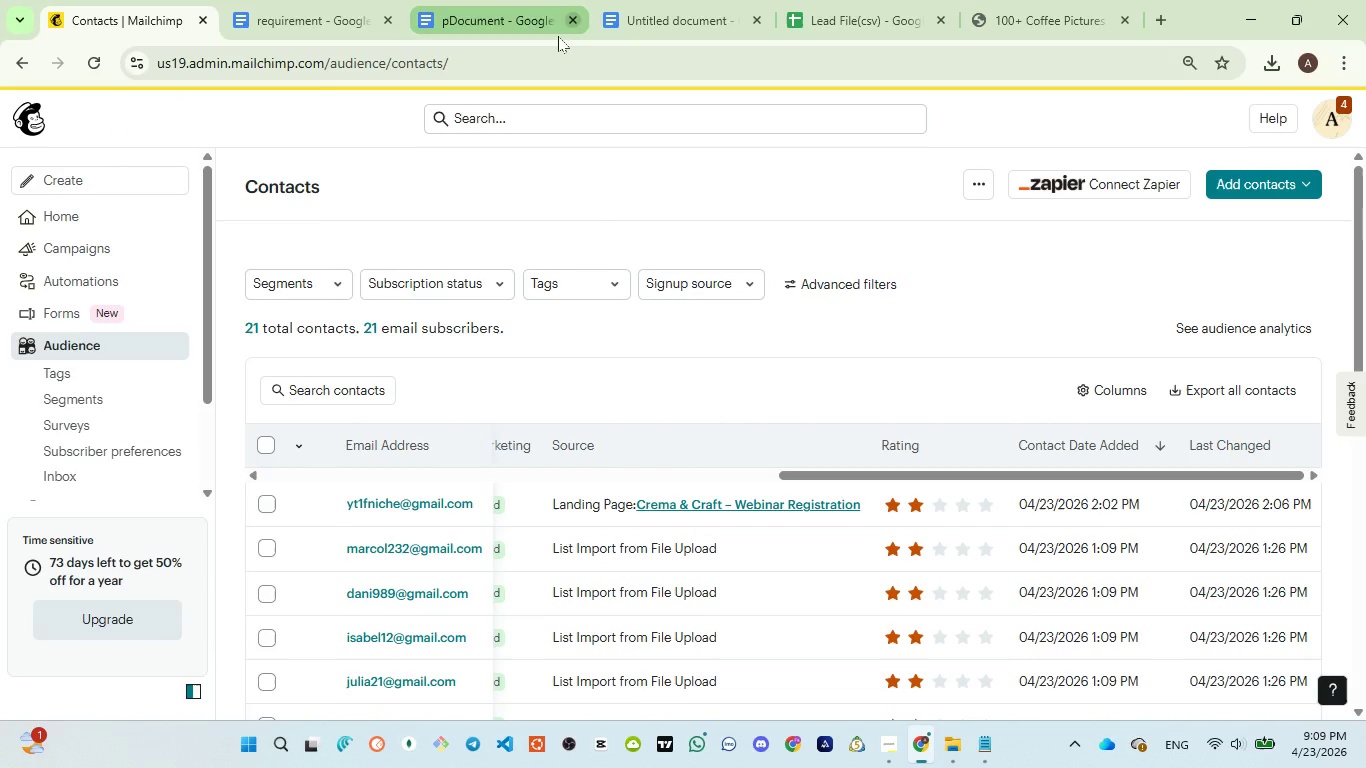 
left_click([489, 36])
 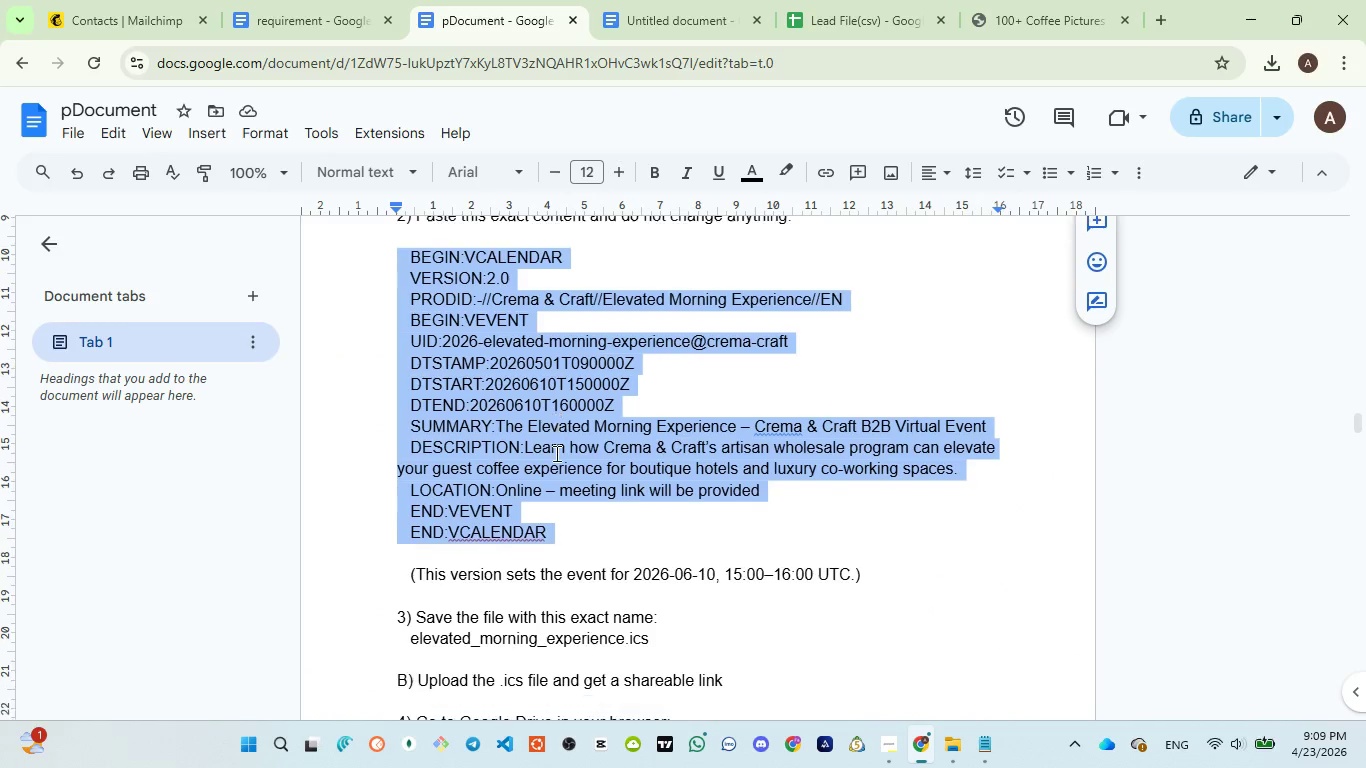 
scroll: coordinate [554, 476], scroll_direction: down, amount: 2.0
 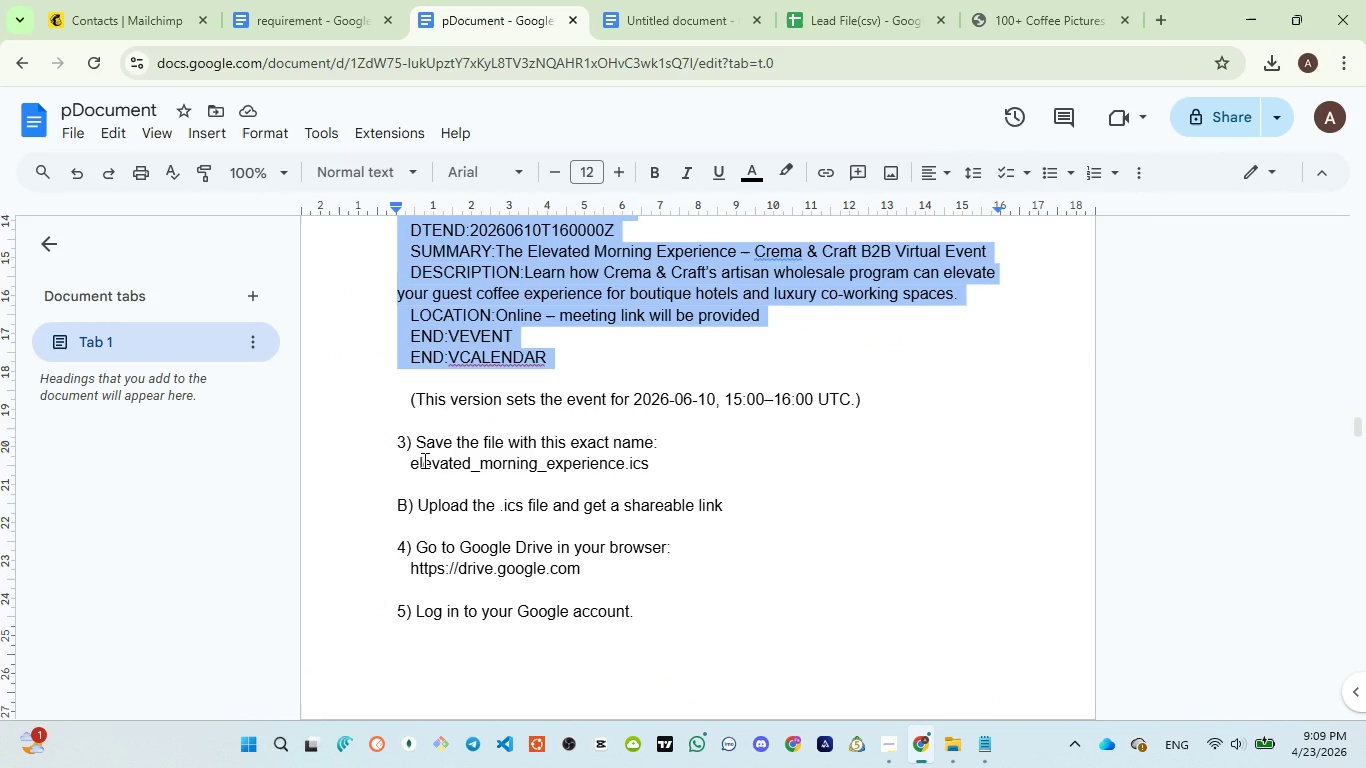 
left_click_drag(start_coordinate=[410, 460], to_coordinate=[656, 464])
 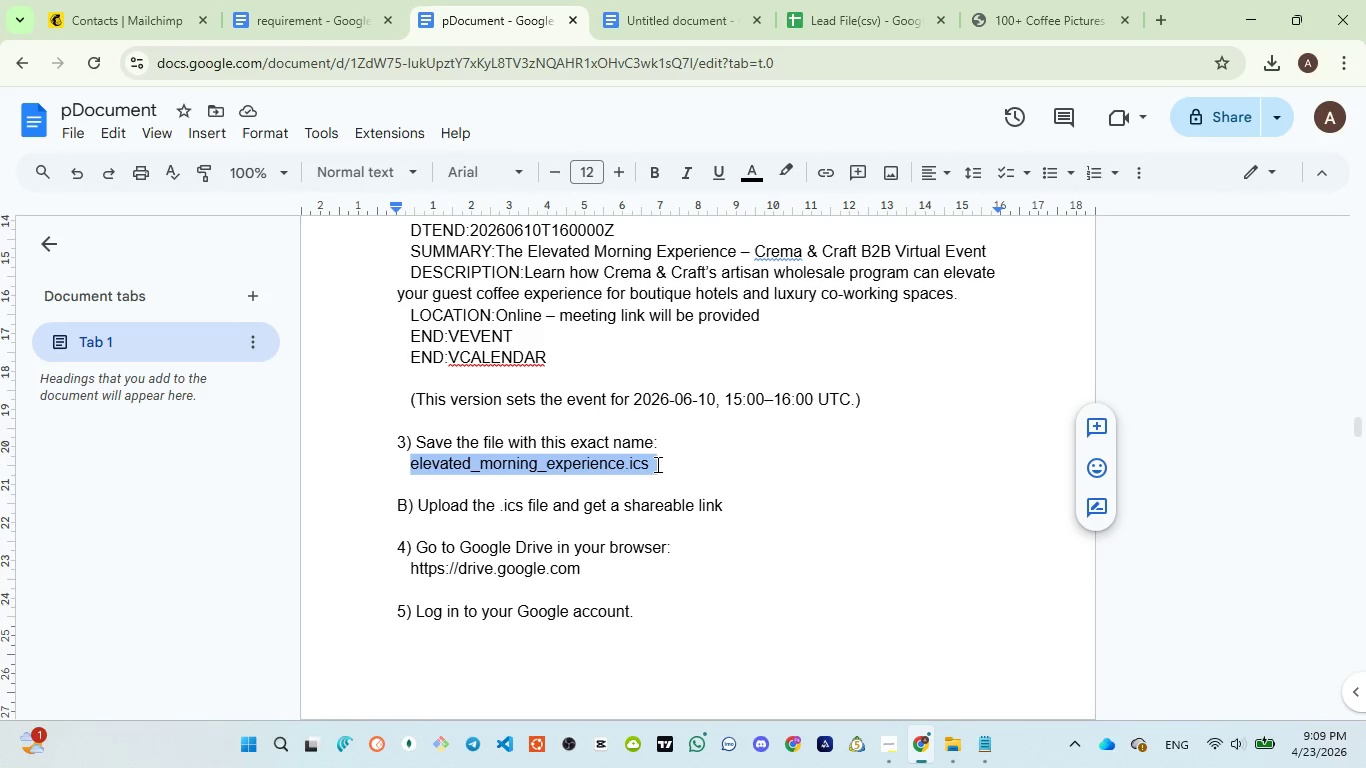 
key(Control+C)
 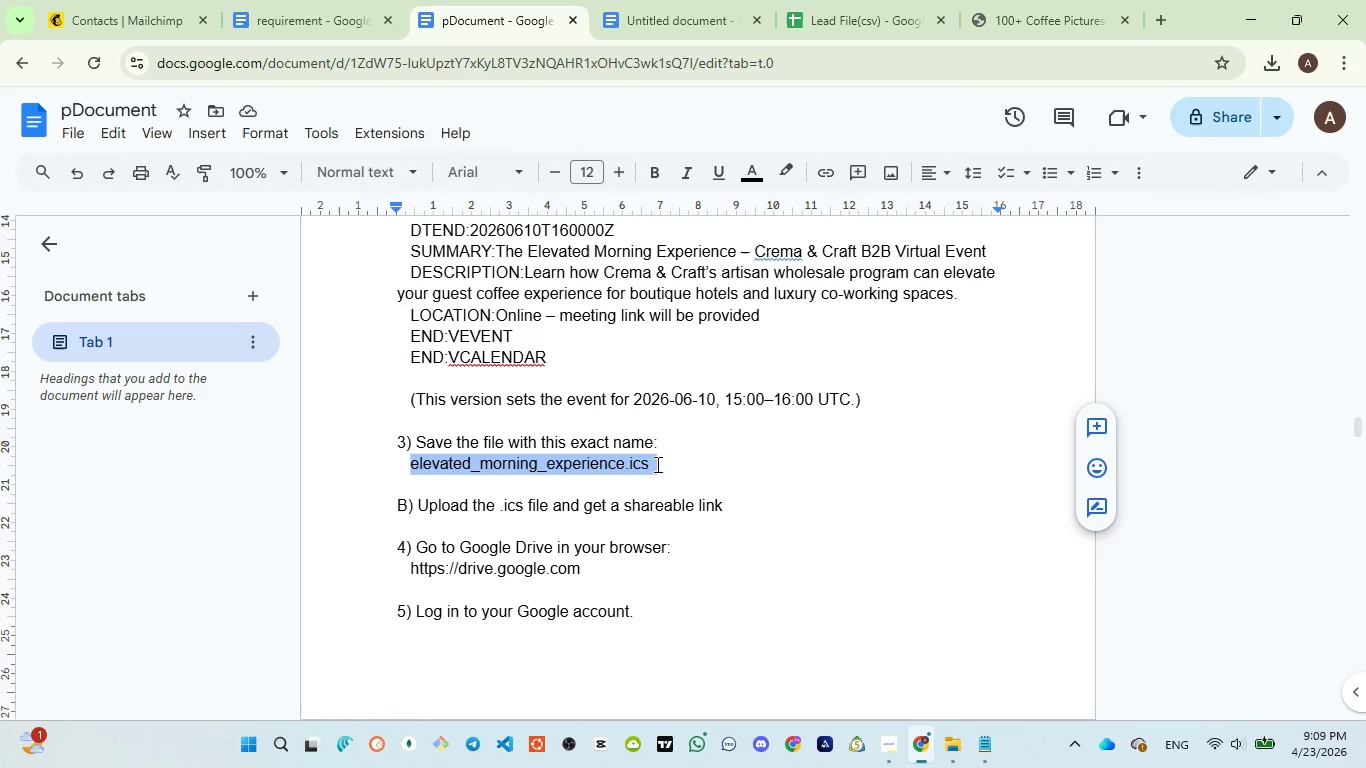 
key(Control+C)
 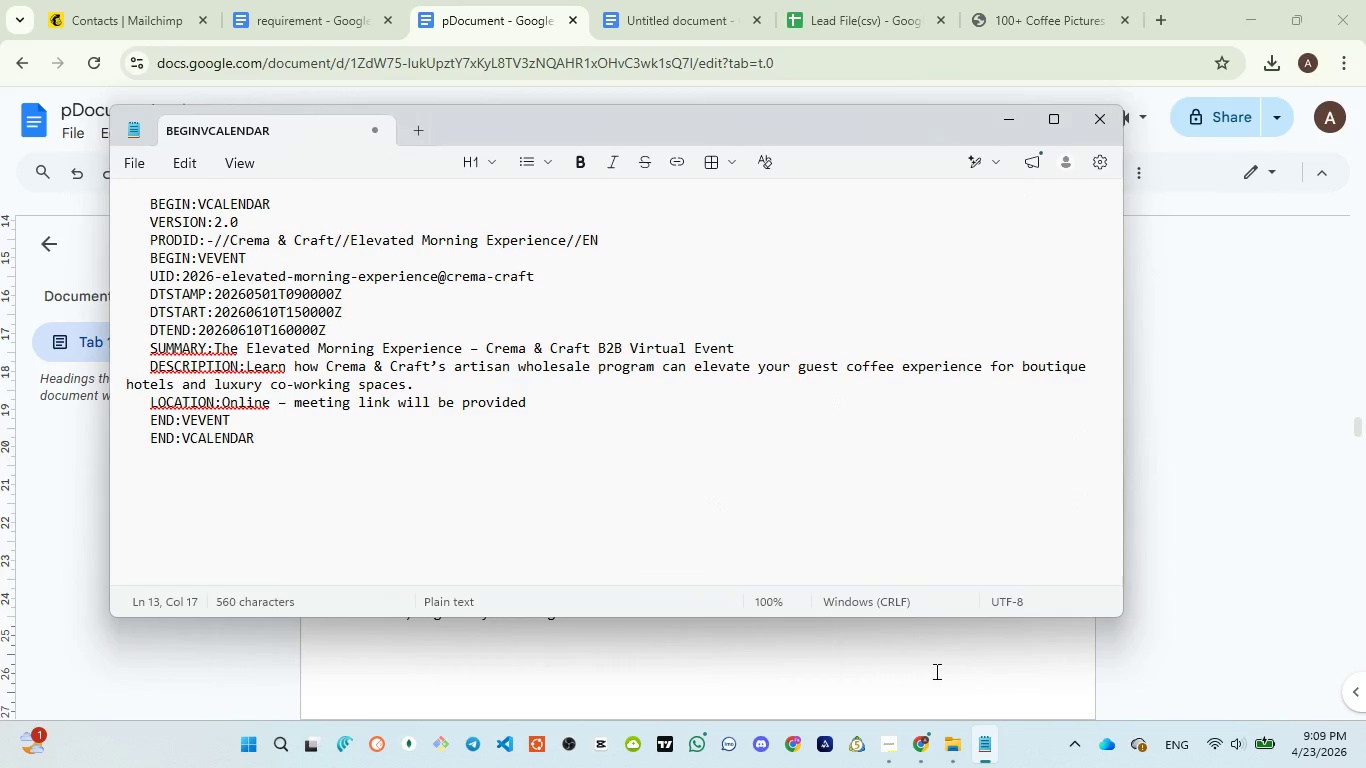 
wait(6.98)
 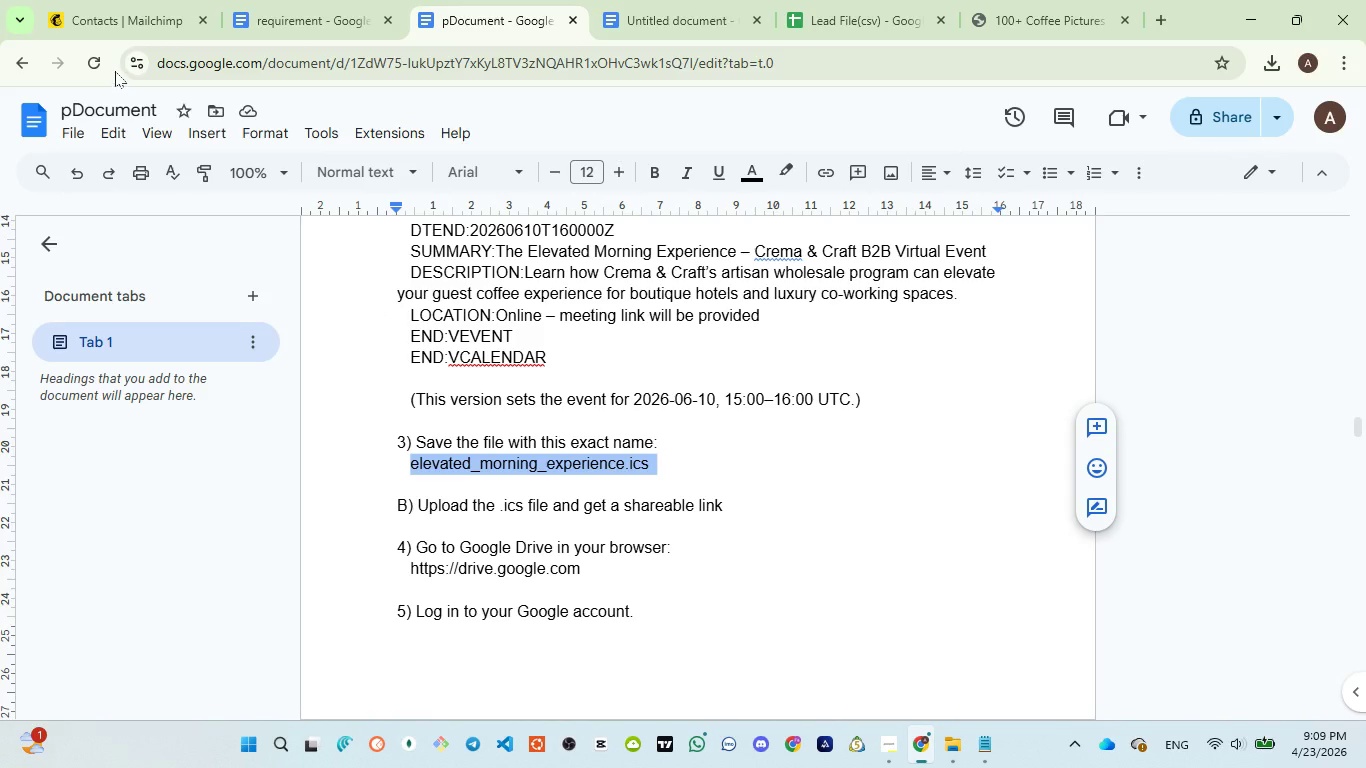 
left_click([133, 173])
 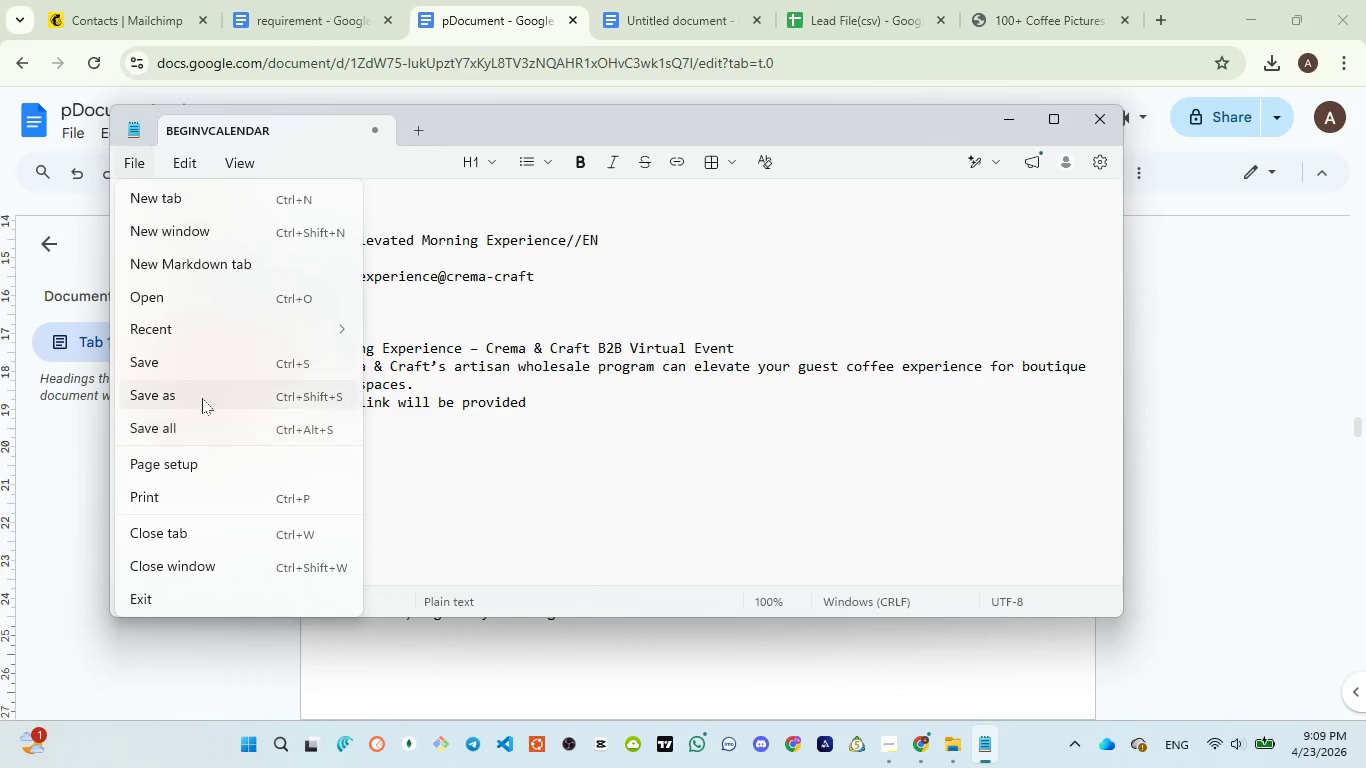 
left_click([202, 396])
 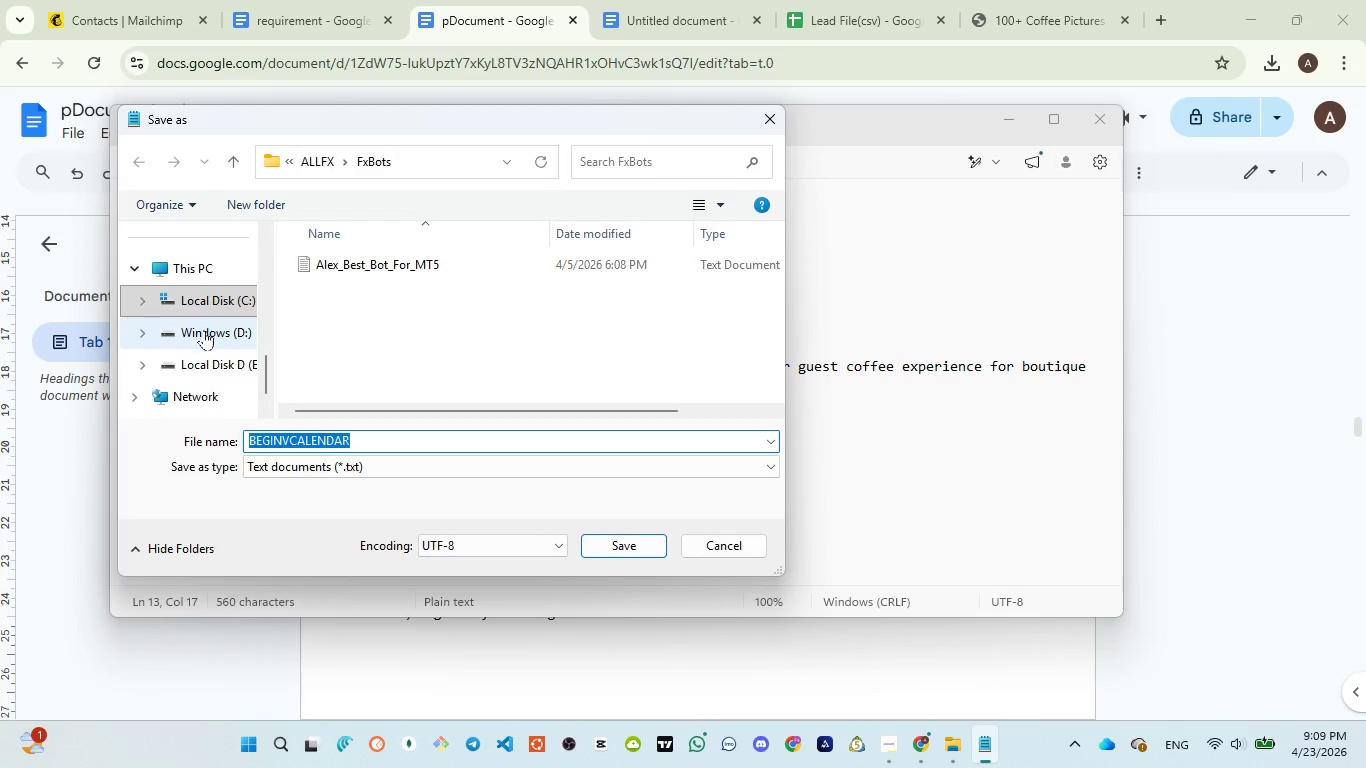 
scroll: coordinate [253, 335], scroll_direction: down, amount: 2.0
 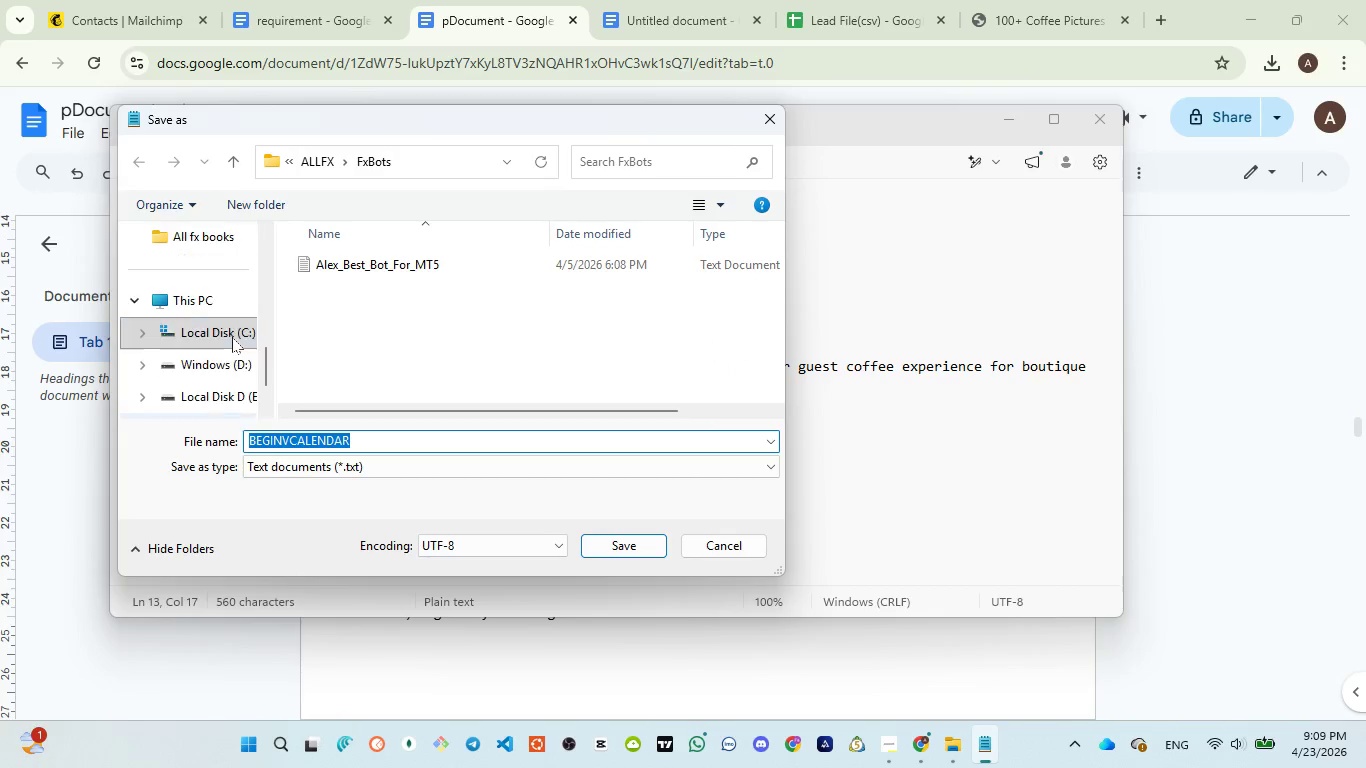 
scroll: coordinate [212, 294], scroll_direction: up, amount: 5.0
 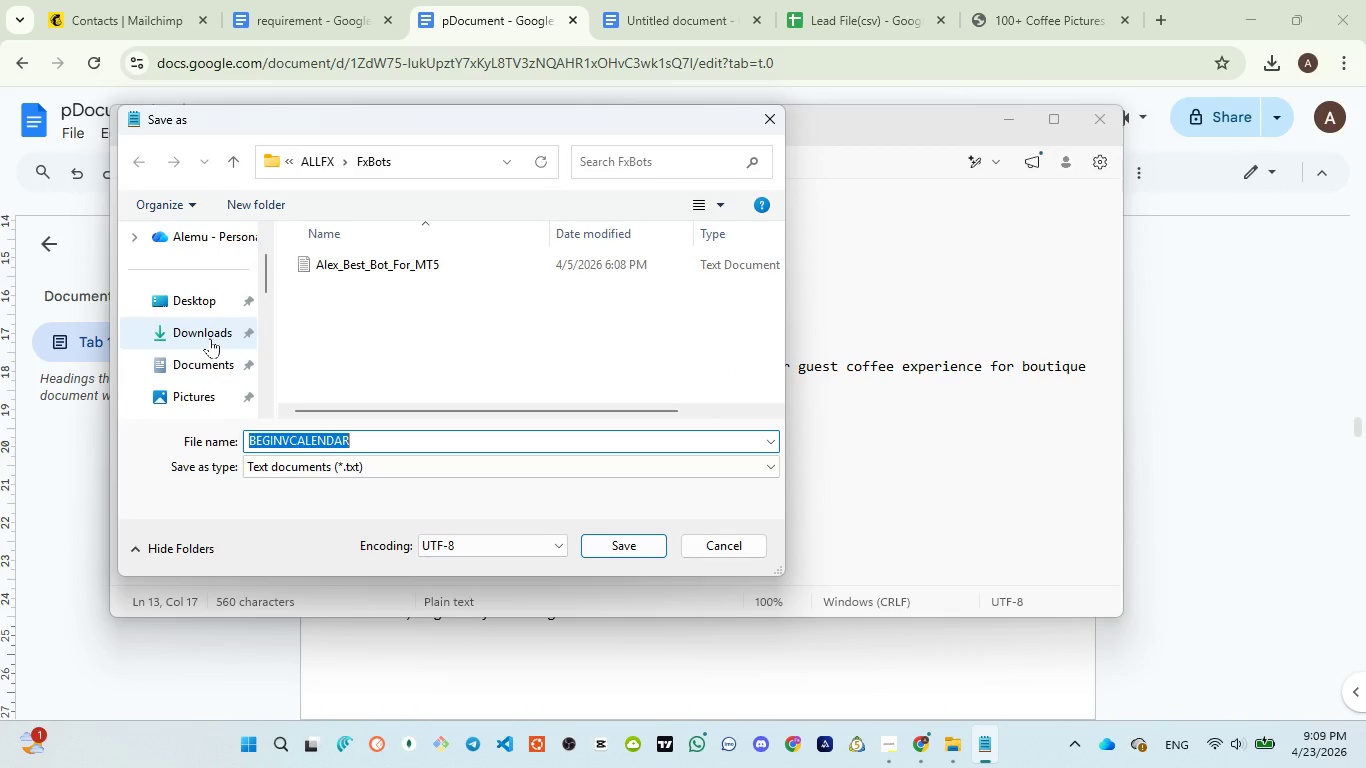 
left_click([210, 338])
 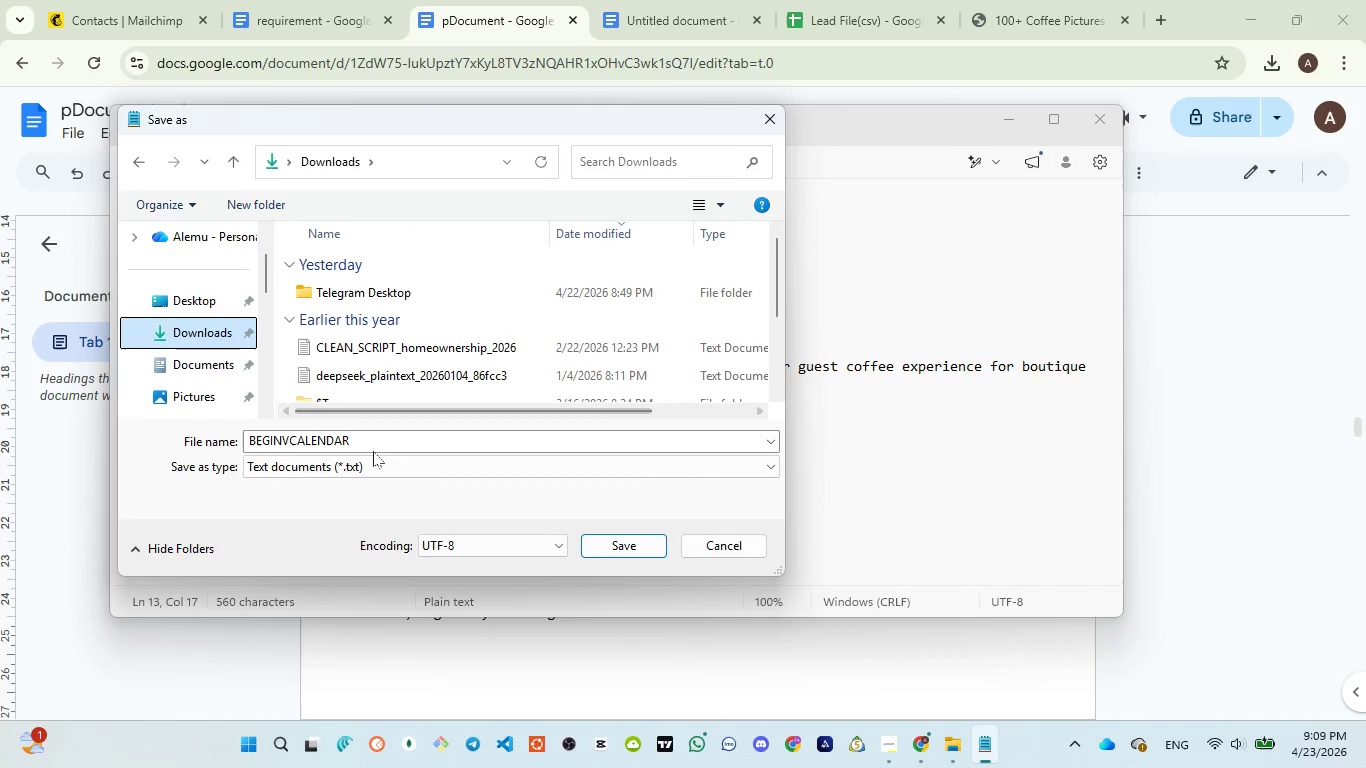 
left_click([347, 437])
 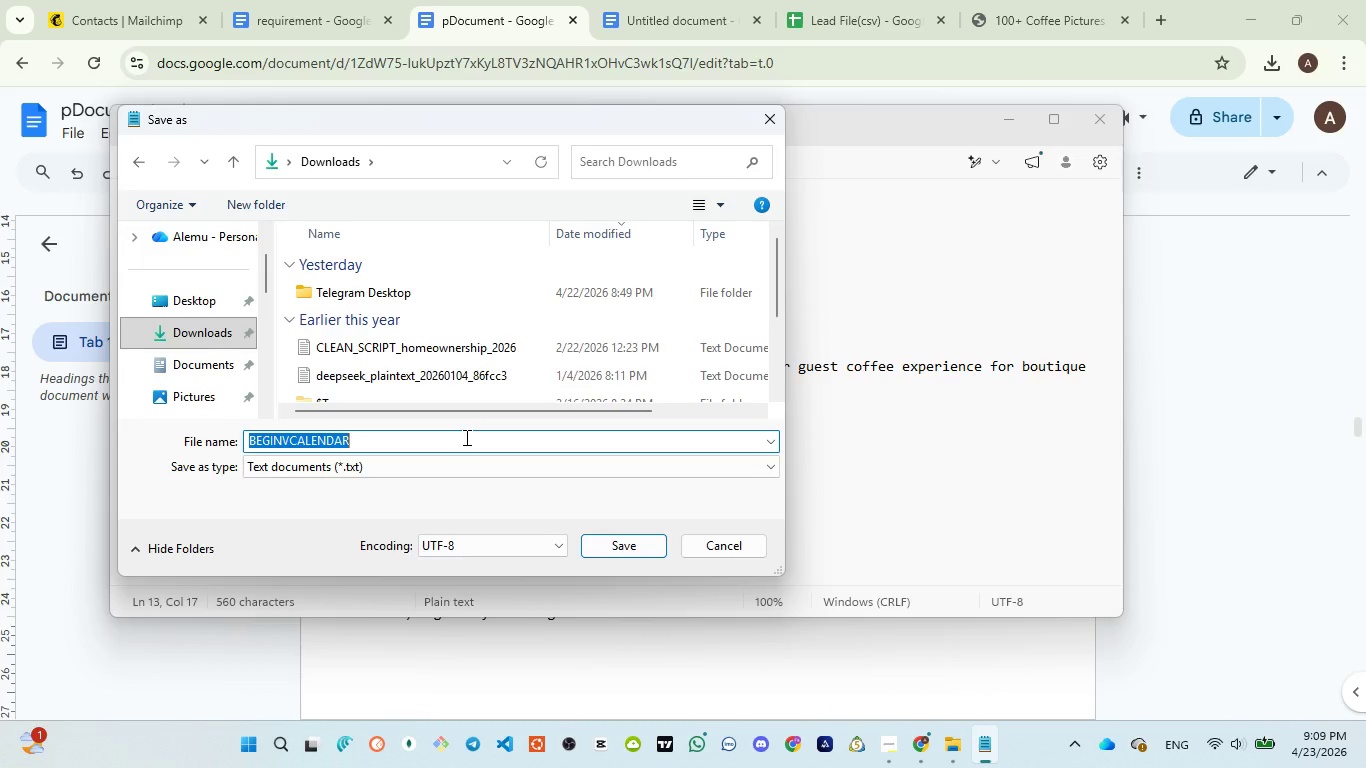 
key(Control+V)
 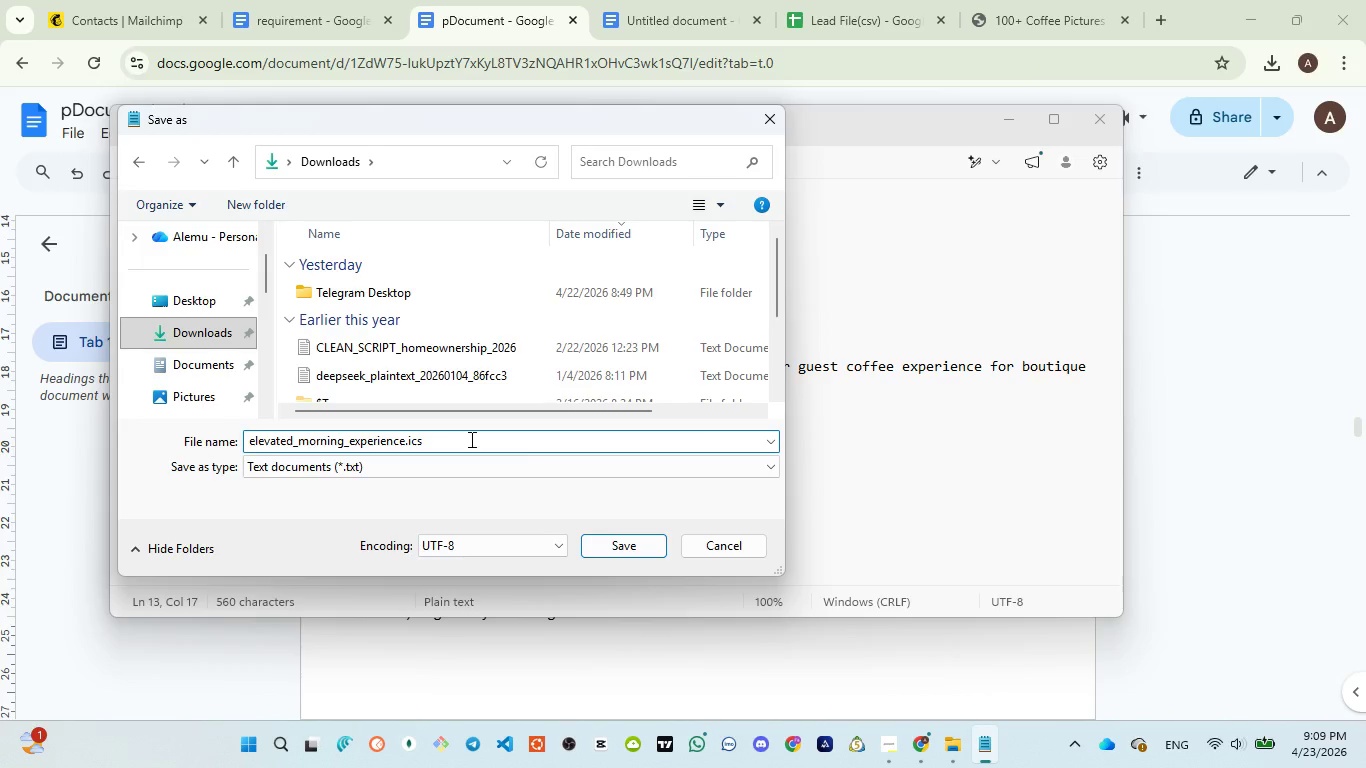 
left_click([528, 457])
 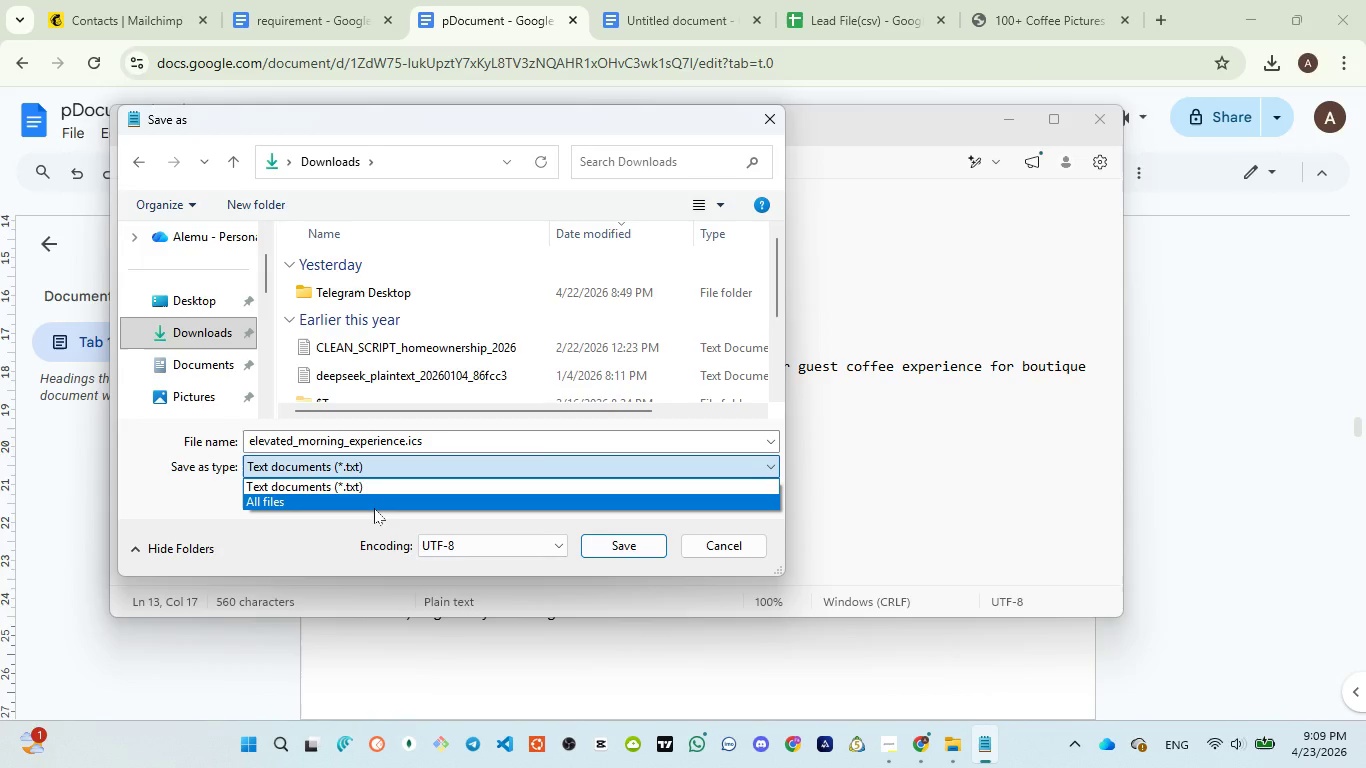 
left_click([371, 508])
 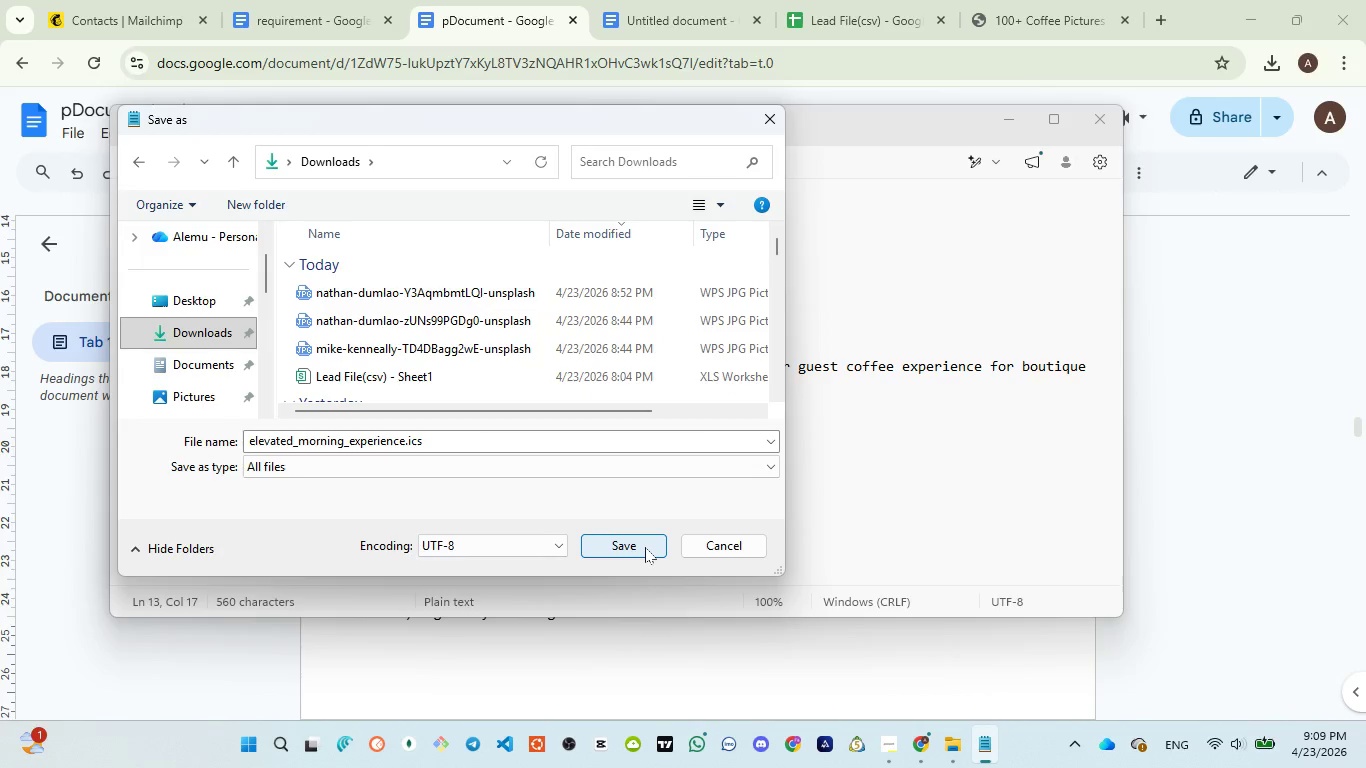 
left_click([641, 548])
 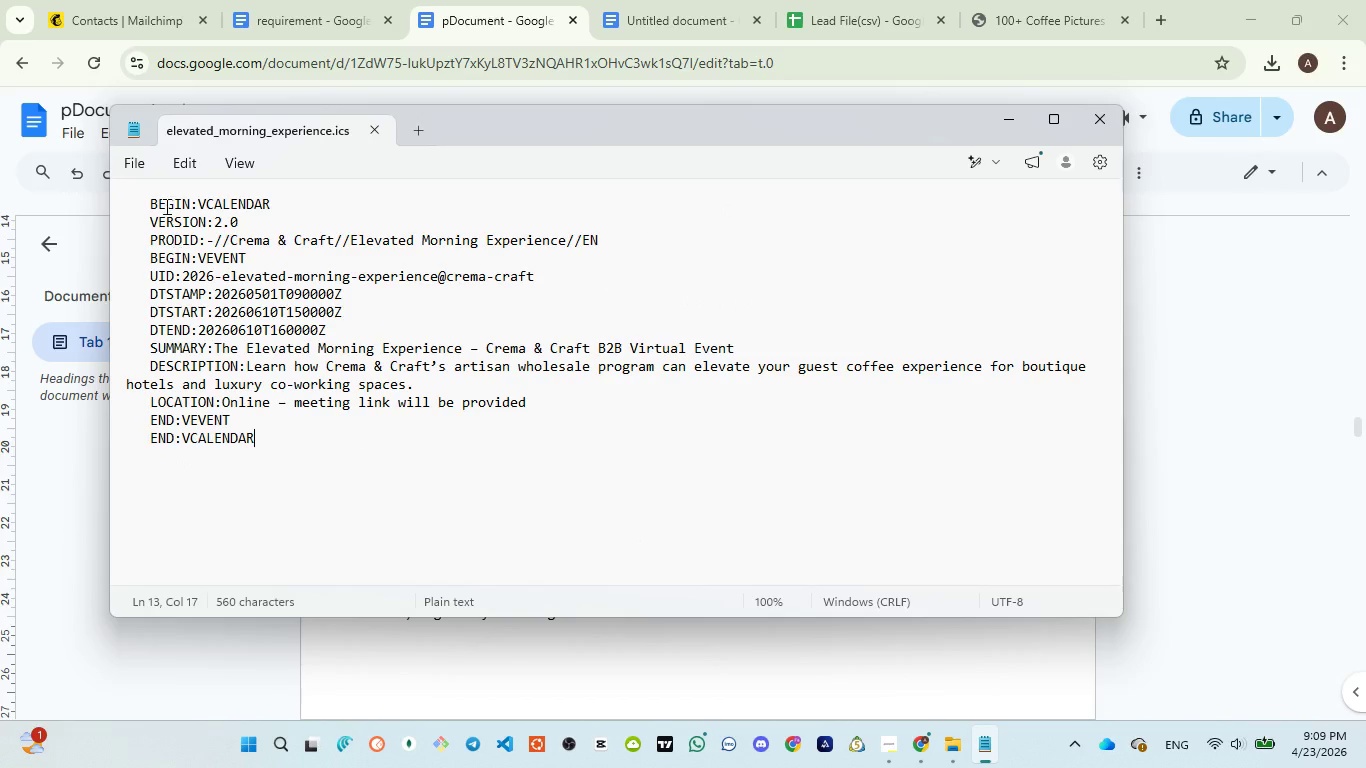 
left_click([136, 168])
 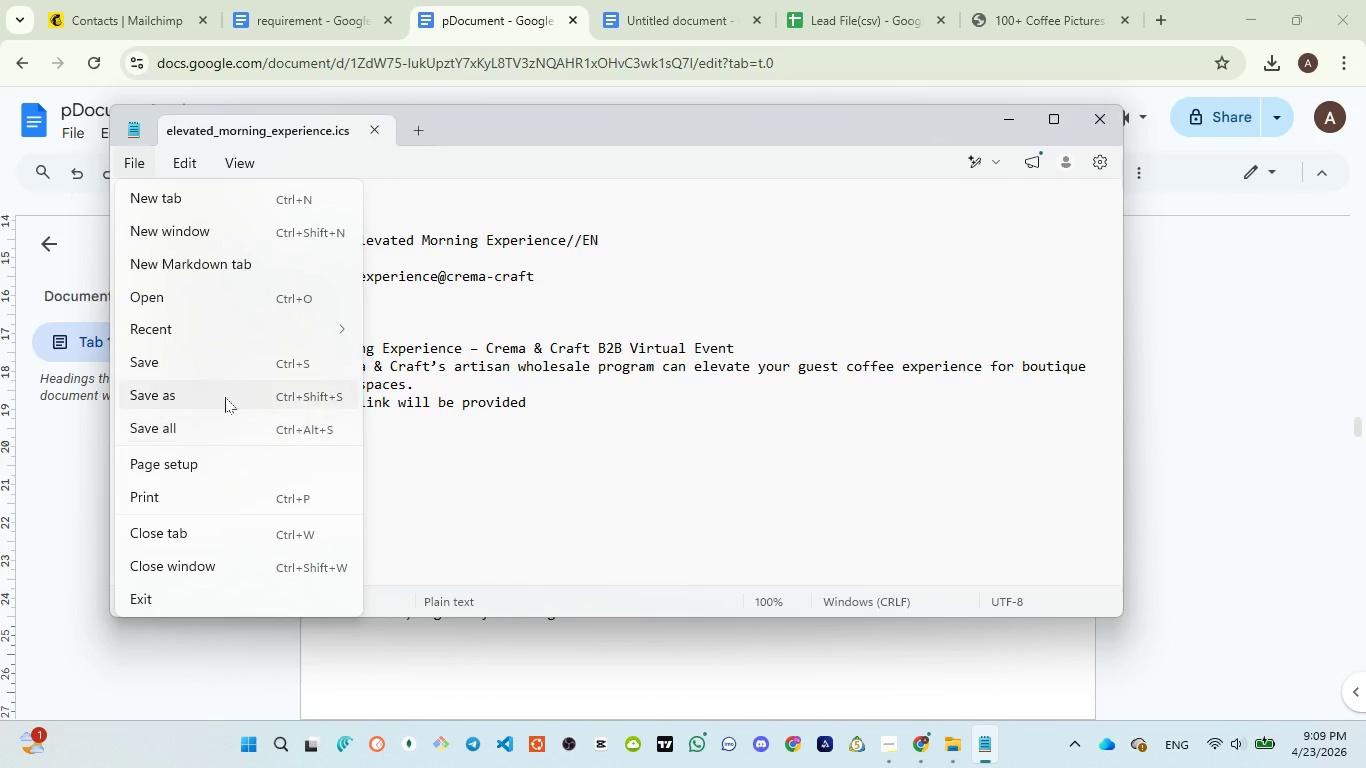 
left_click([224, 395])
 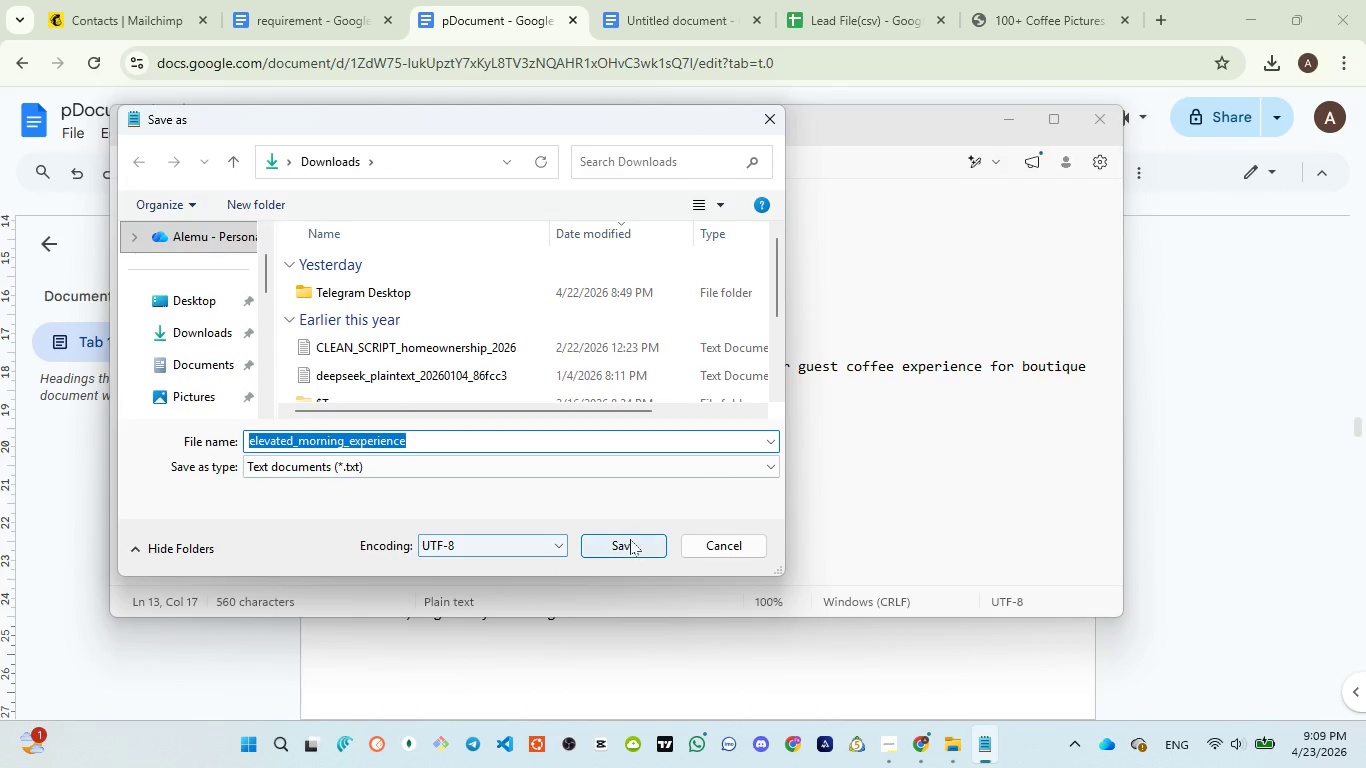 
left_click([416, 466])
 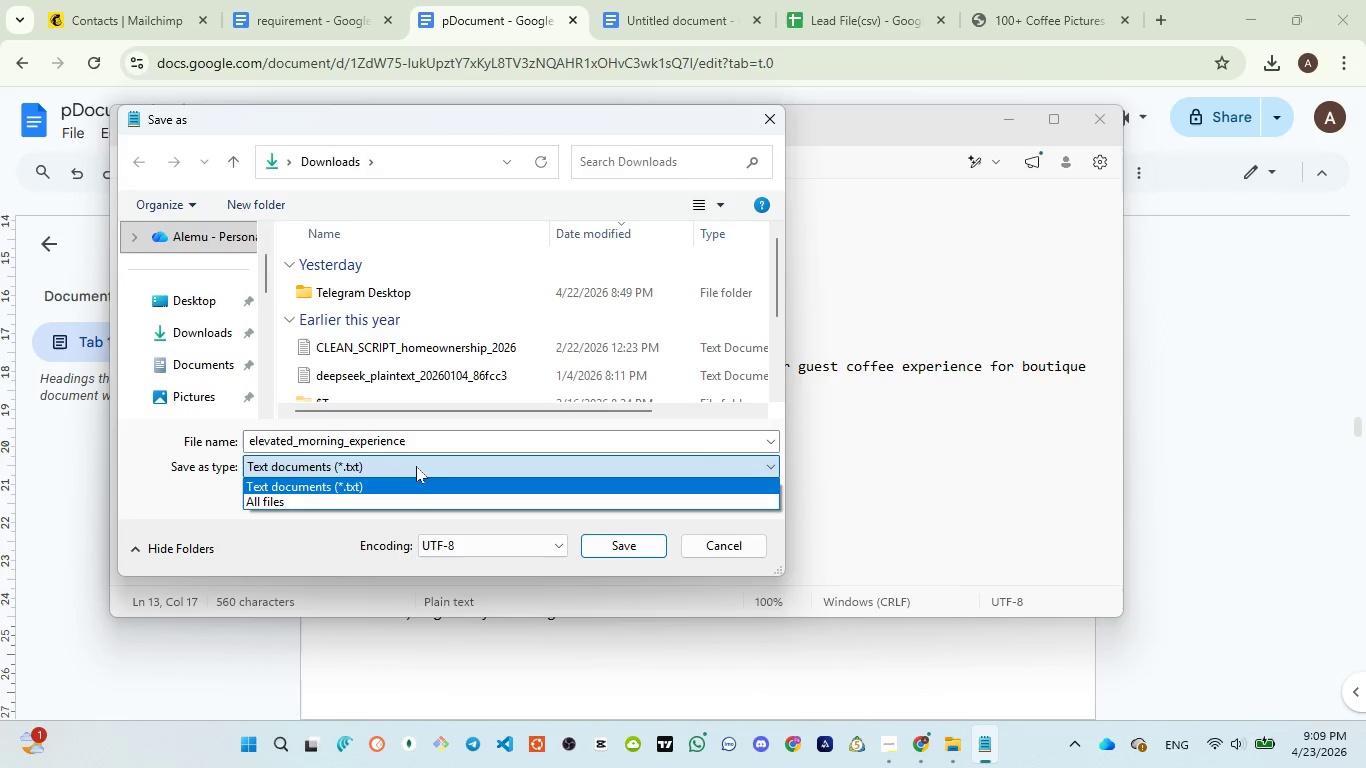 
left_click([416, 466])
 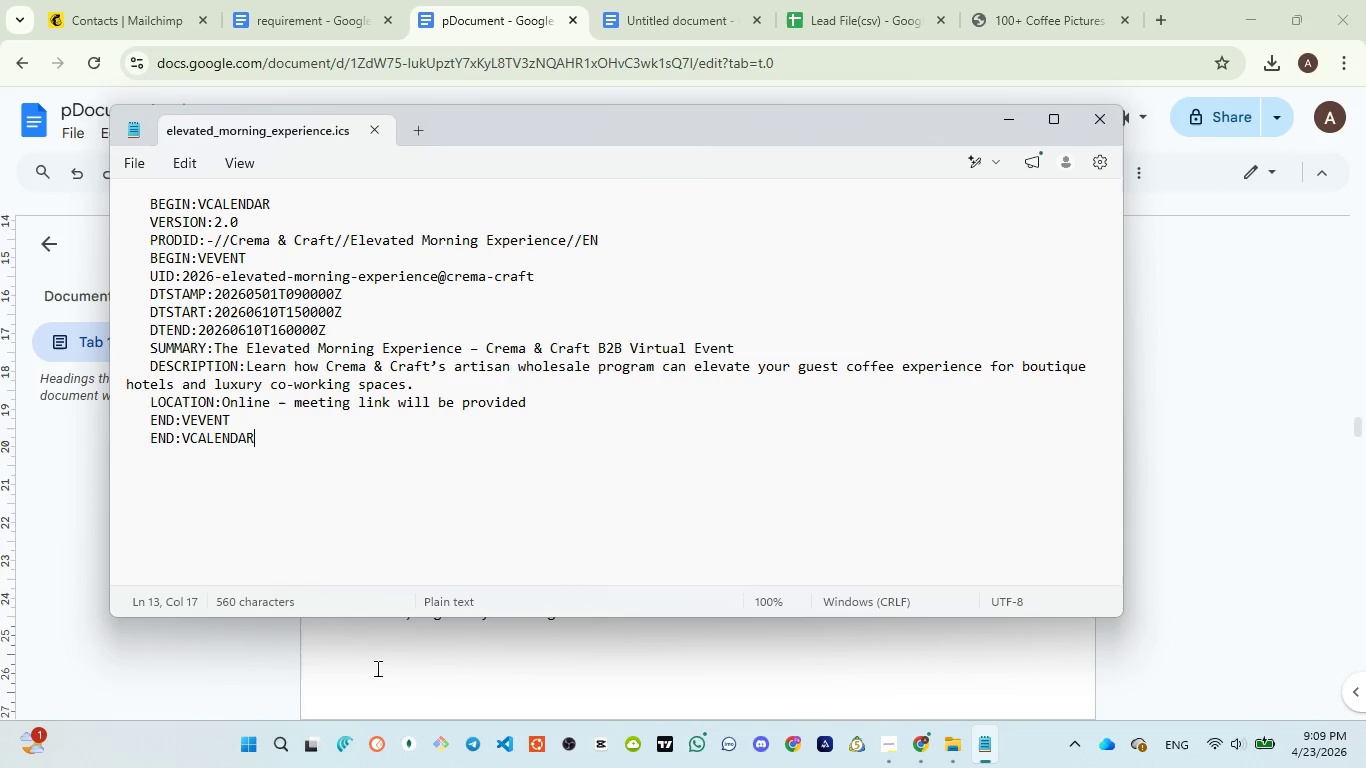 
wait(7.41)
 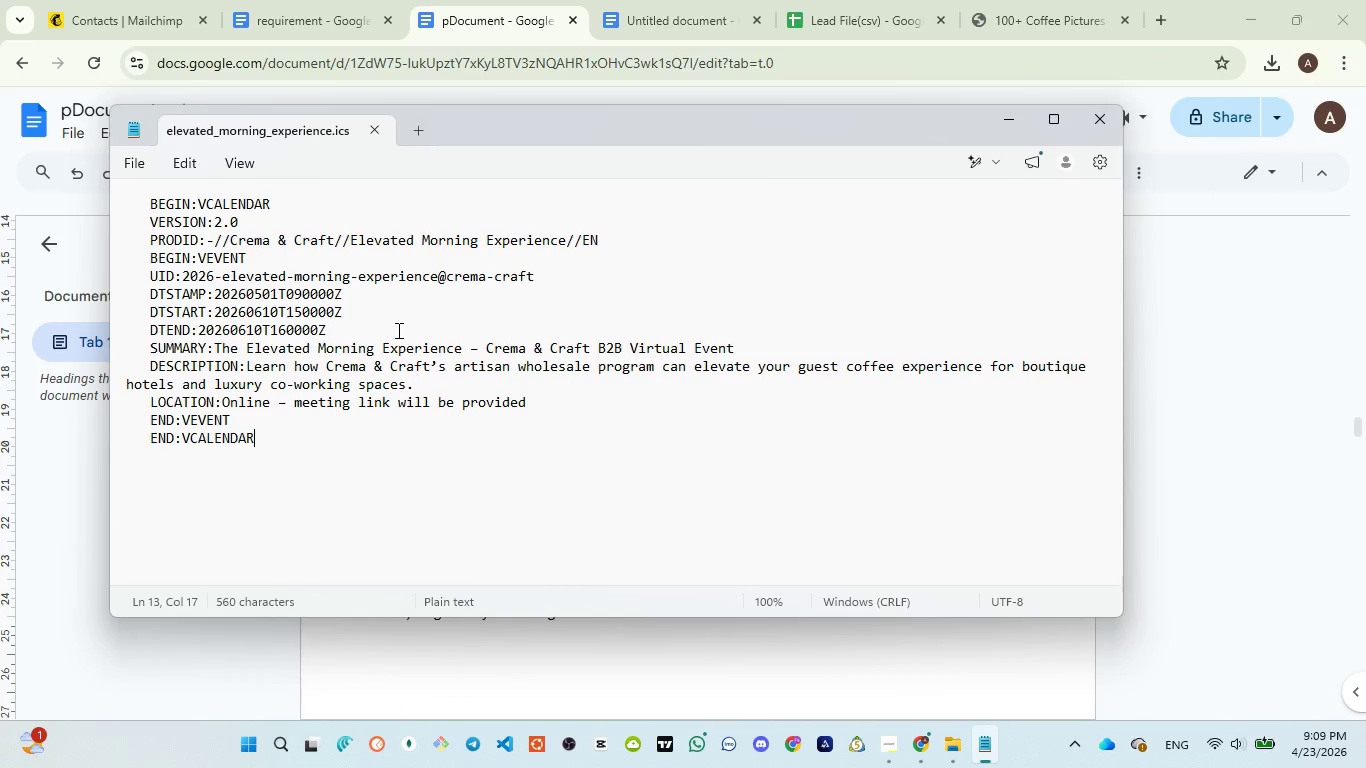 
left_click([911, 643])
 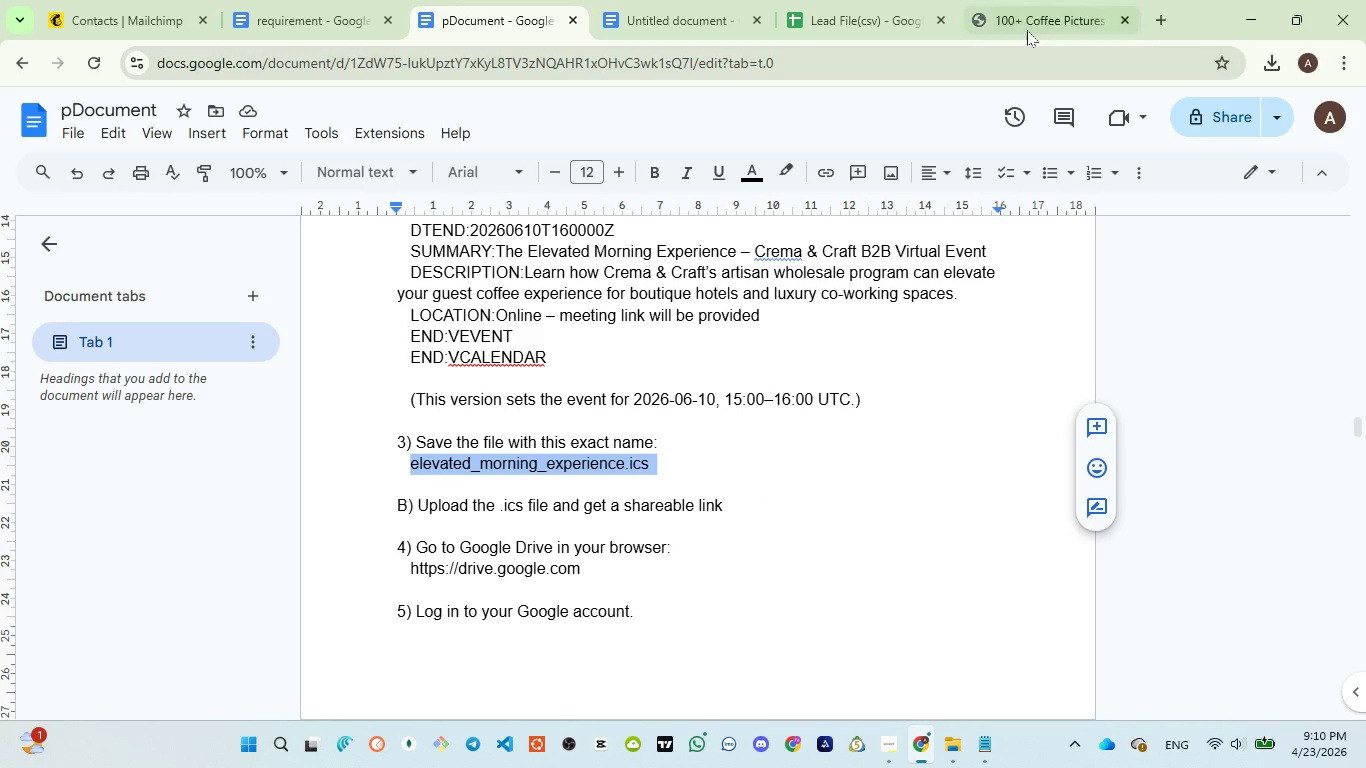 
wait(7.19)
 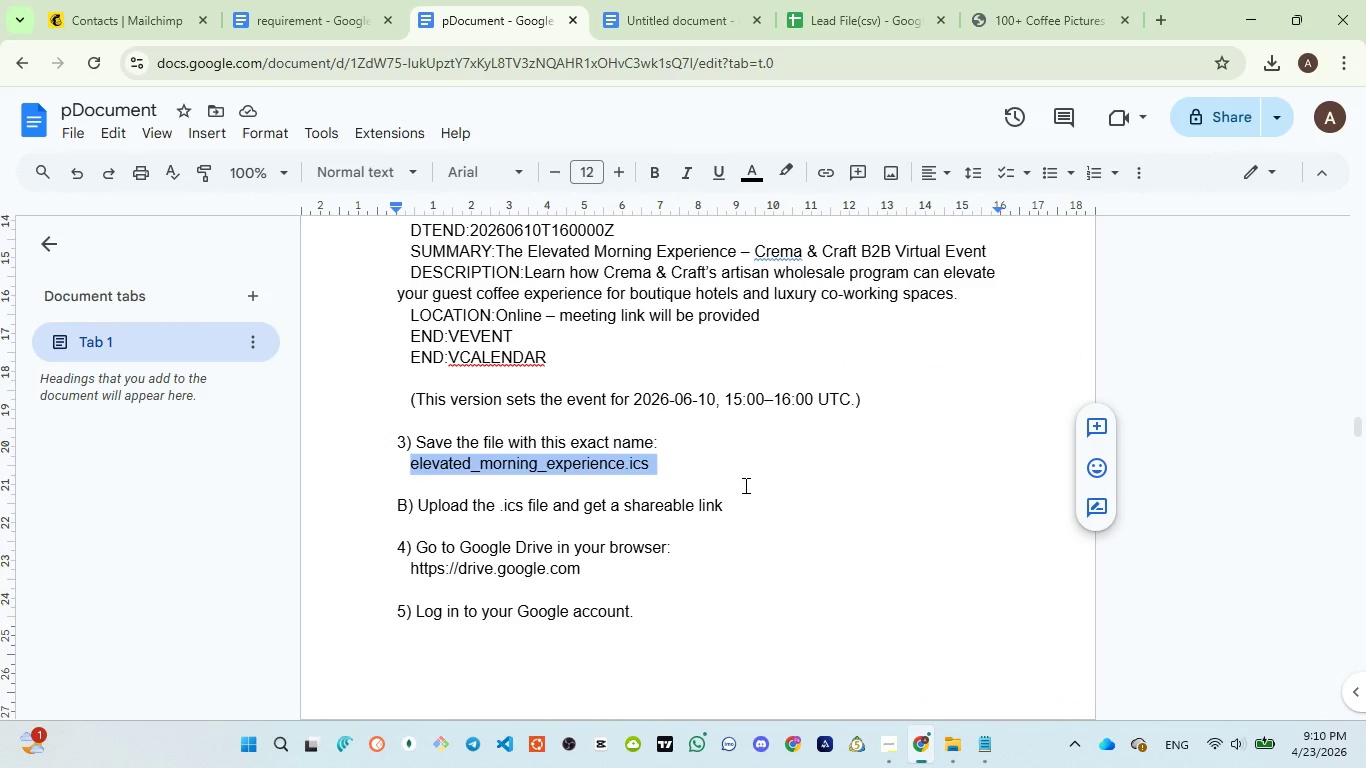 
left_click([1120, 21])
 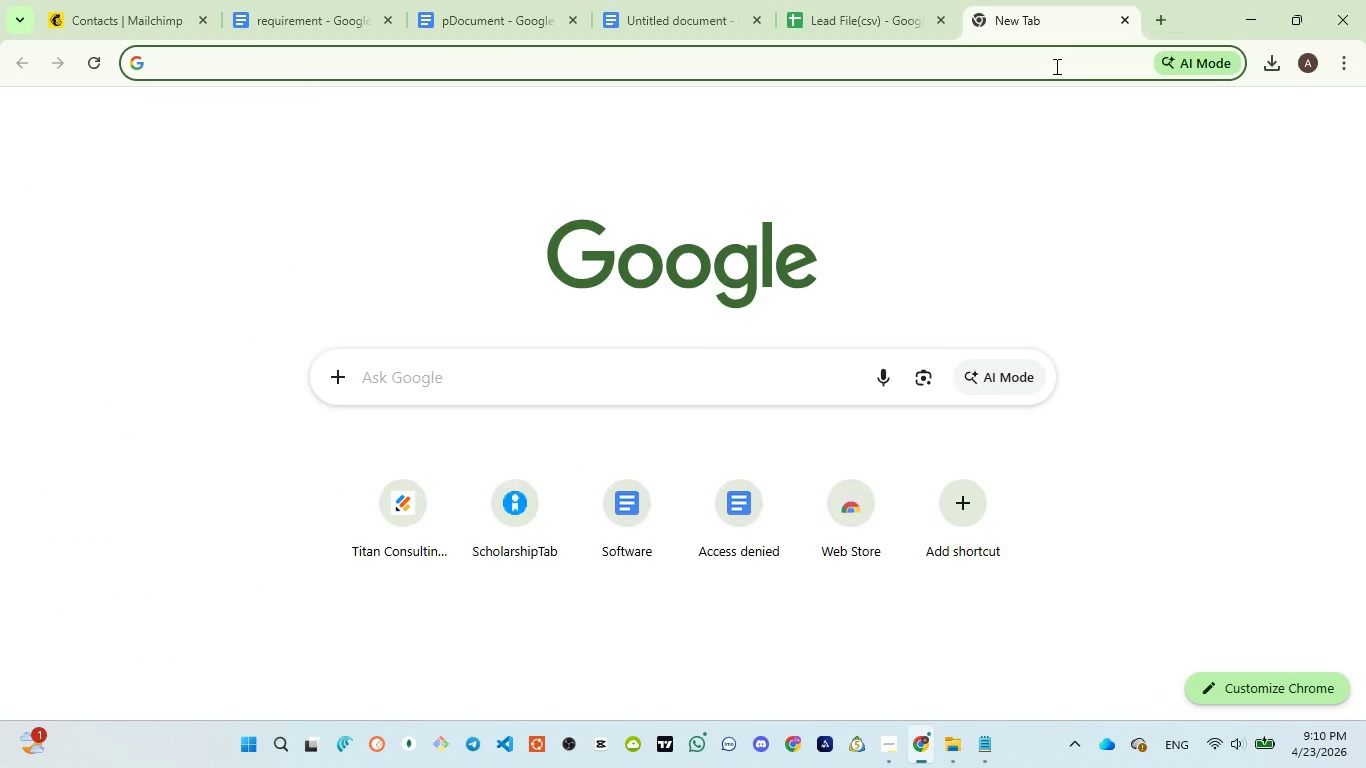 
key(G)
 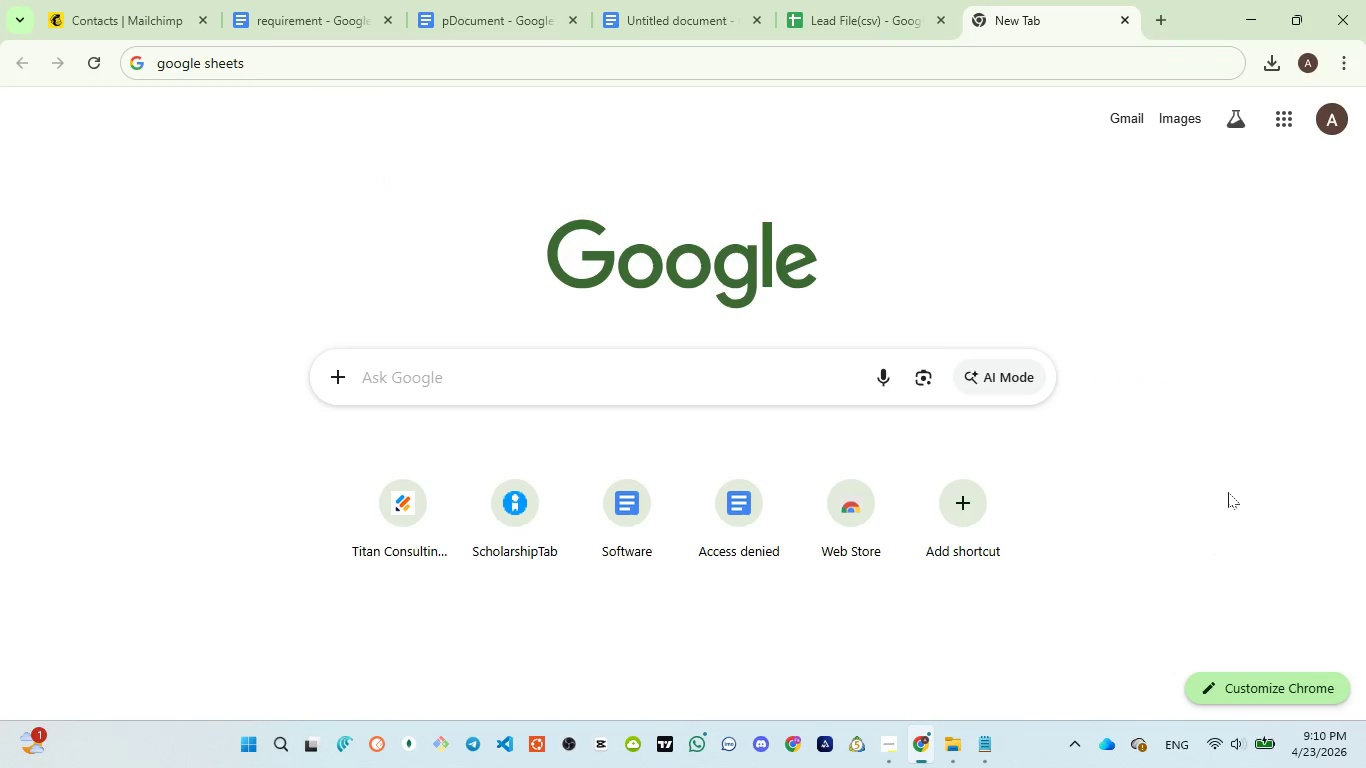 
left_click([1278, 114])
 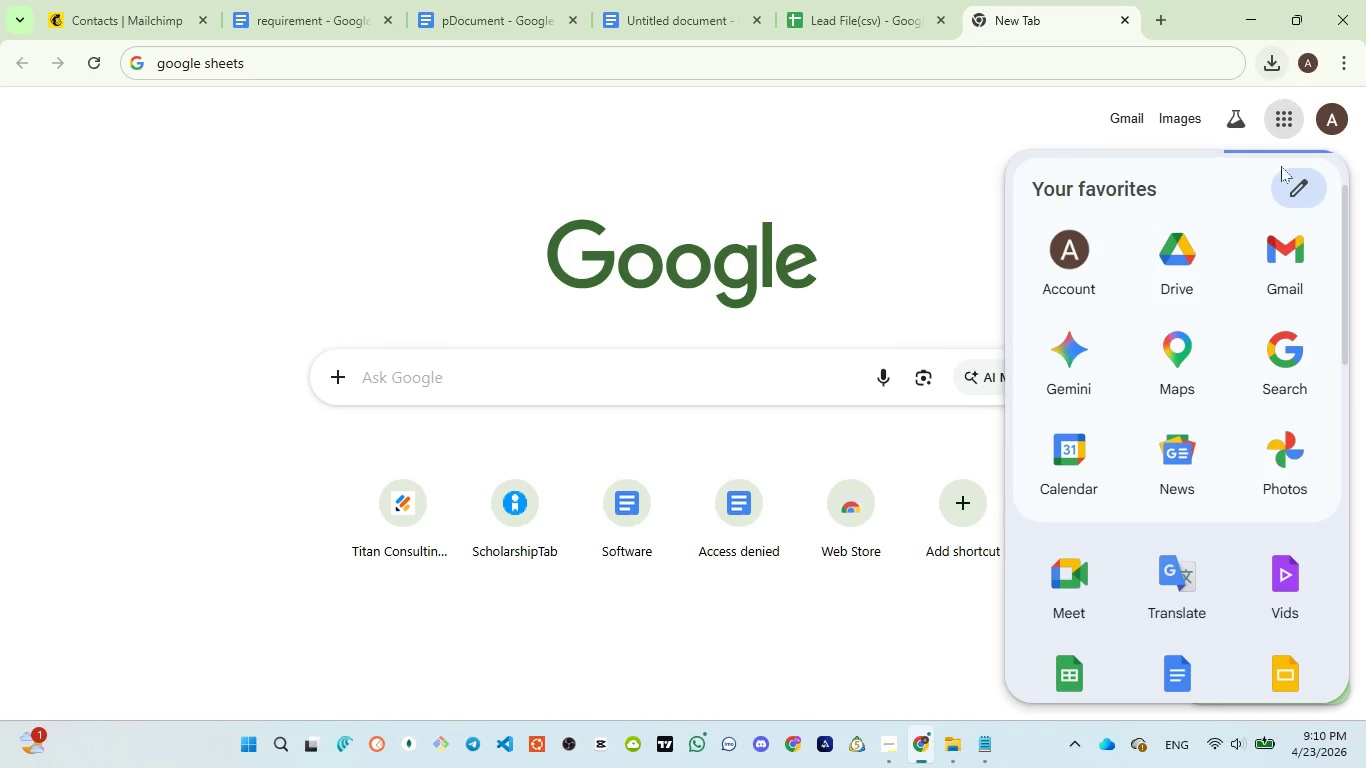 
left_click([1158, 294])
 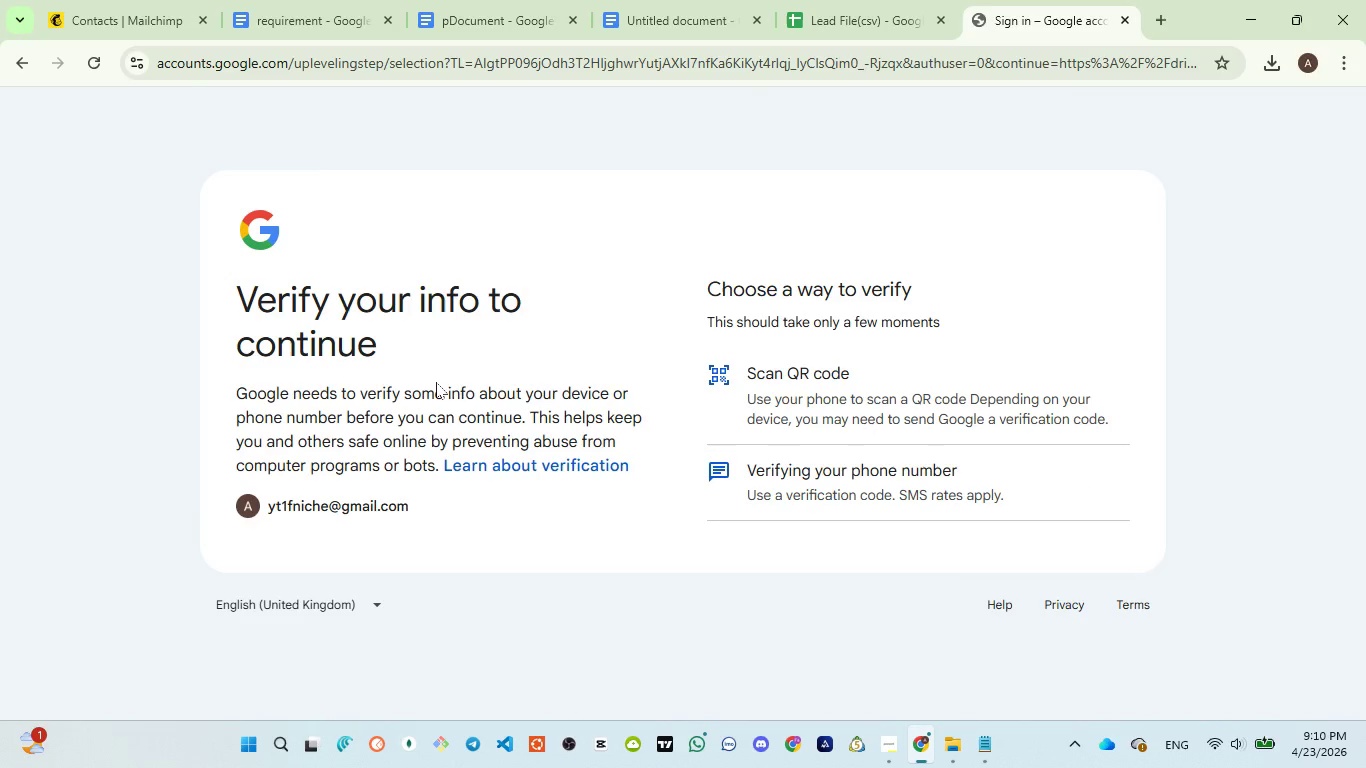 
wait(11.42)
 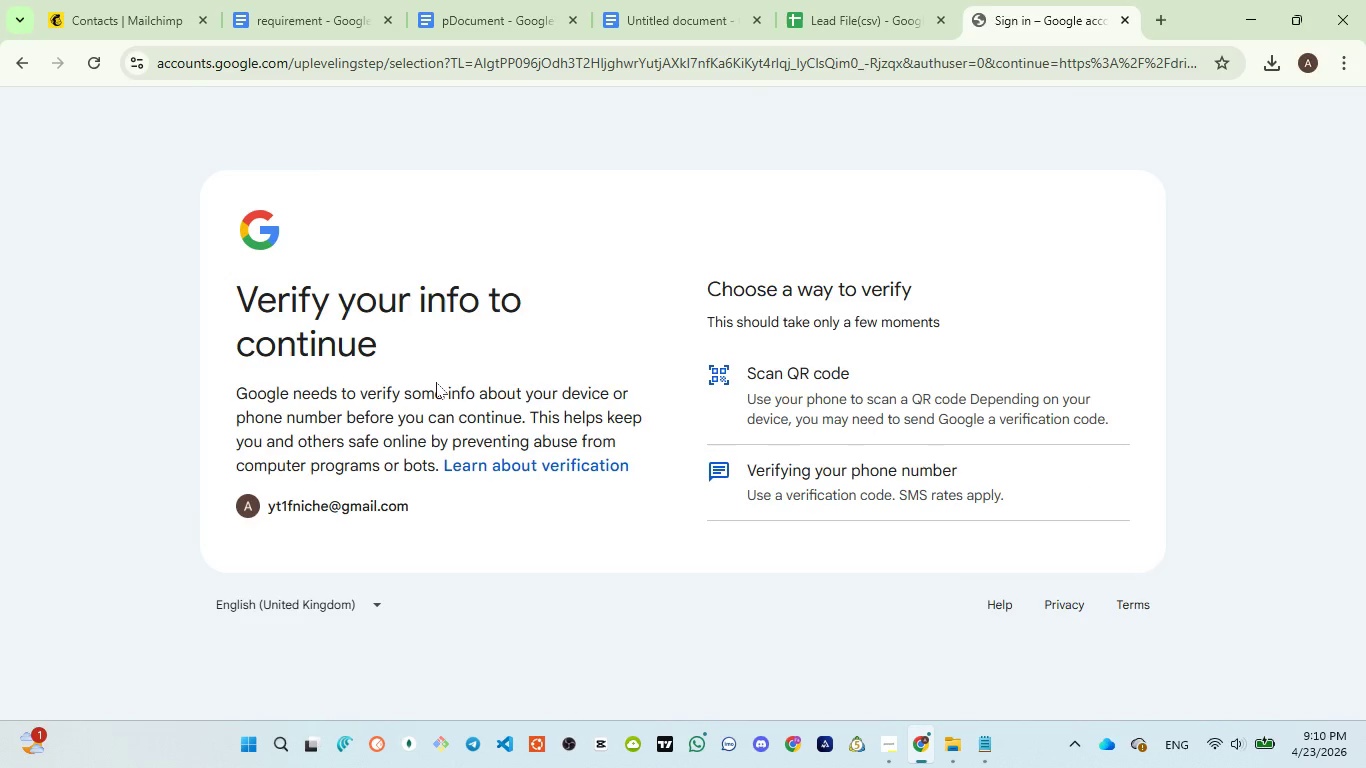 
left_click([796, 381])
 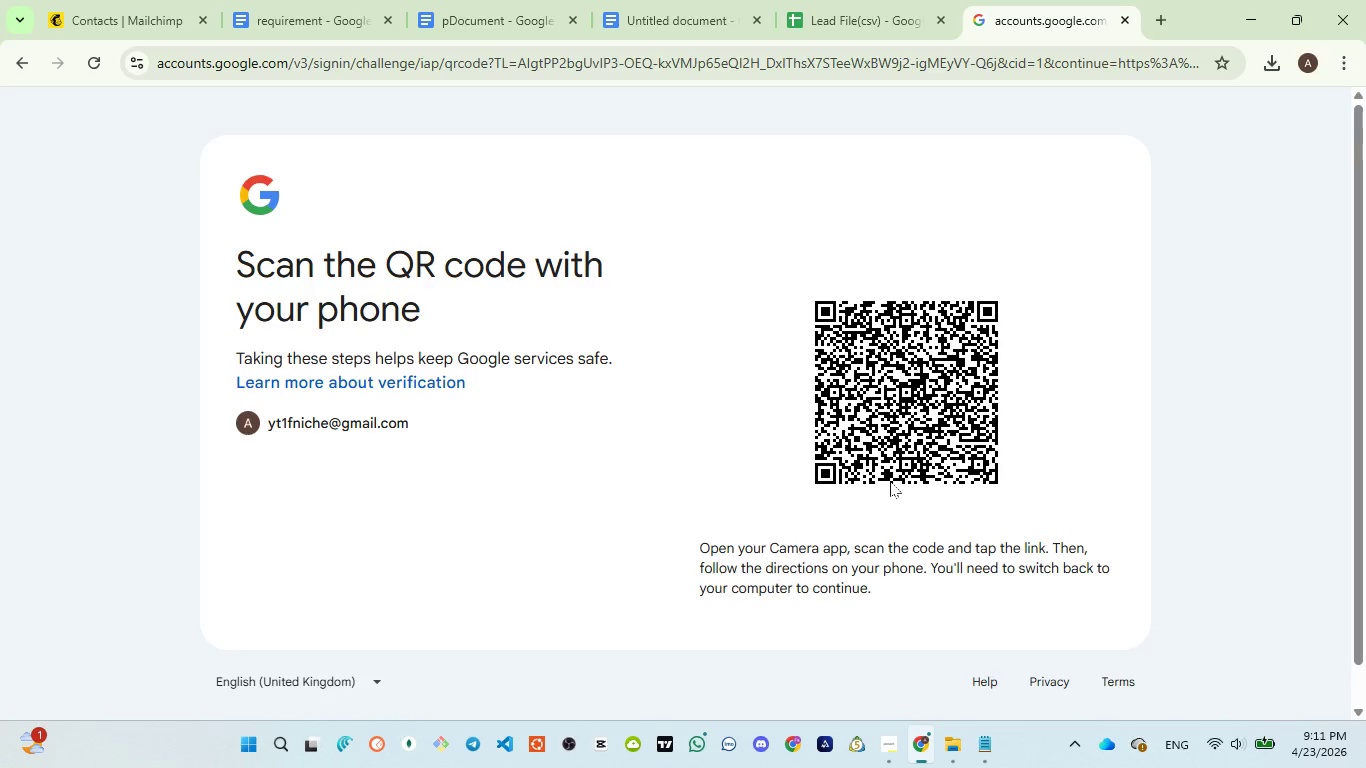 
wait(58.45)
 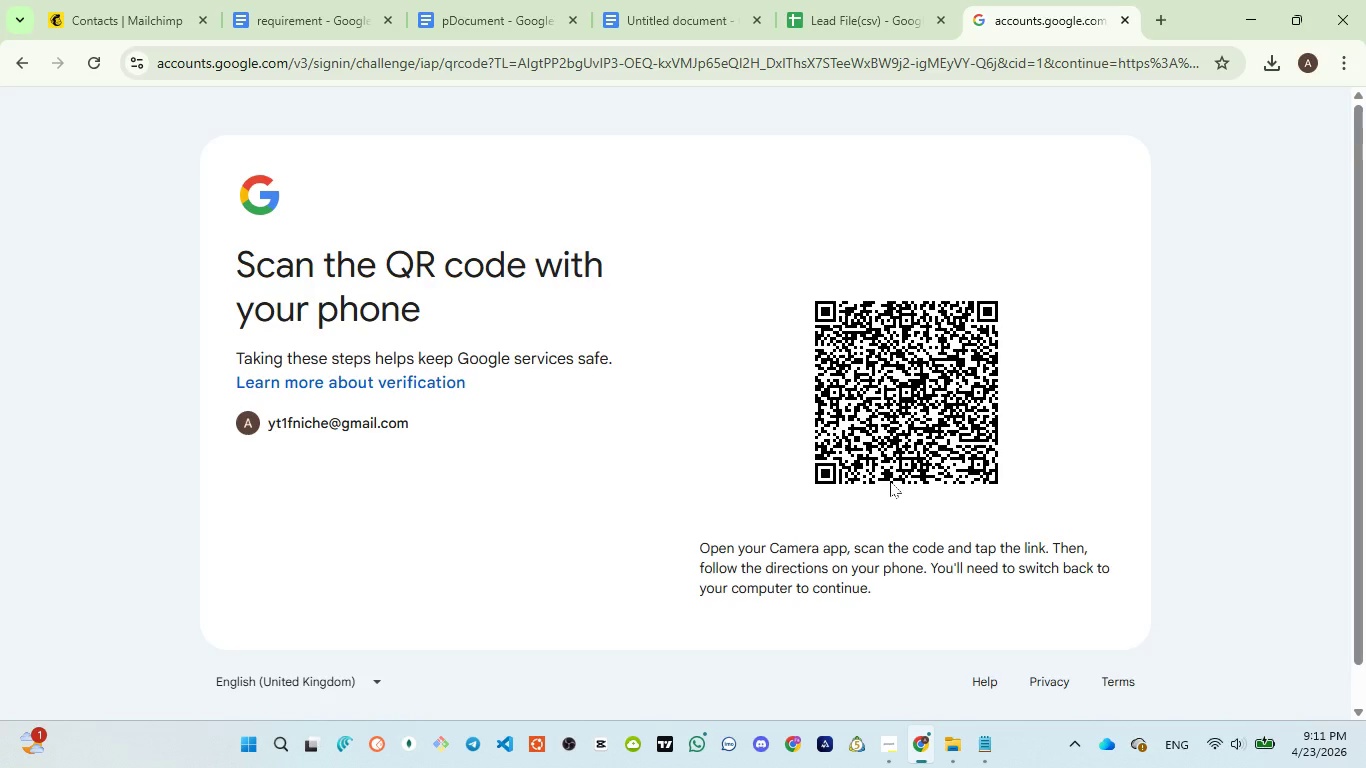 
scroll: coordinate [915, 486], scroll_direction: down, amount: 2.0
 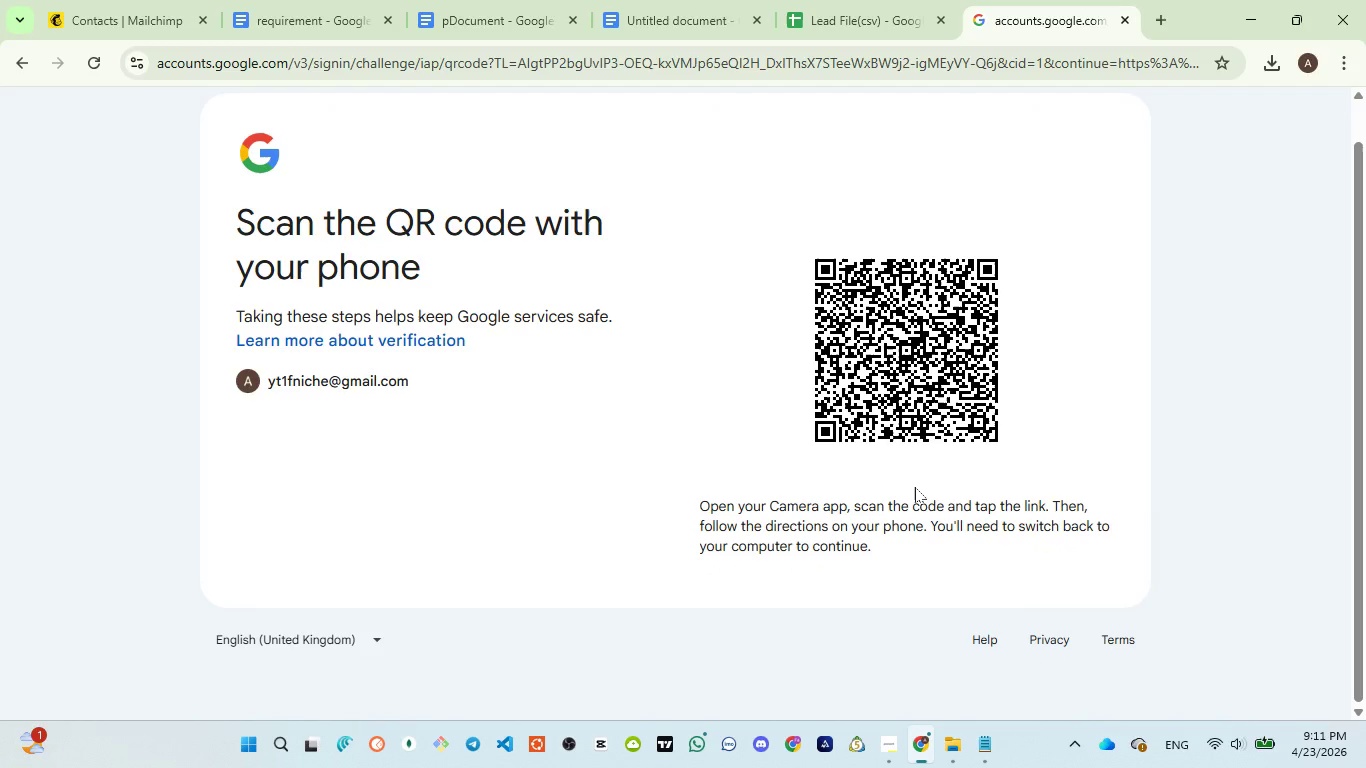 
scroll: coordinate [915, 487], scroll_direction: up, amount: 2.0
 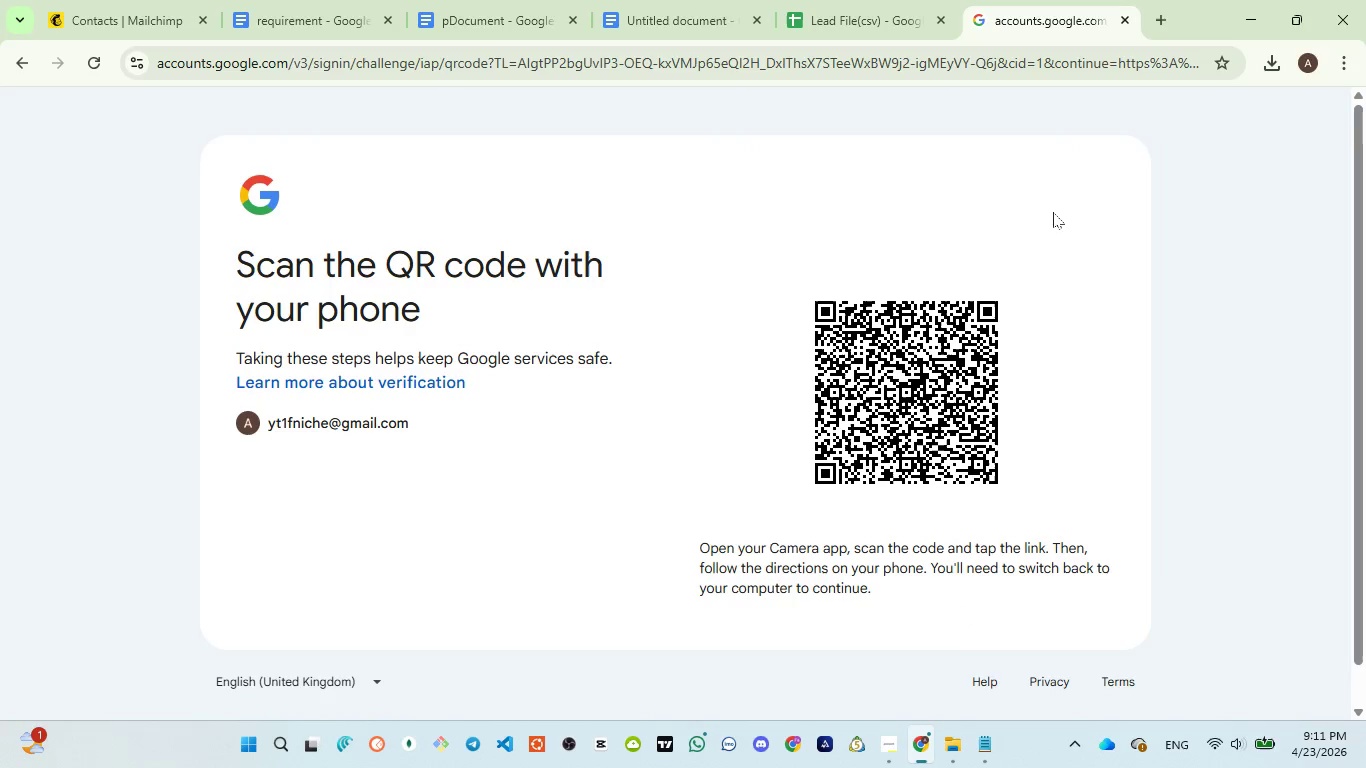 
left_click([1300, 60])
 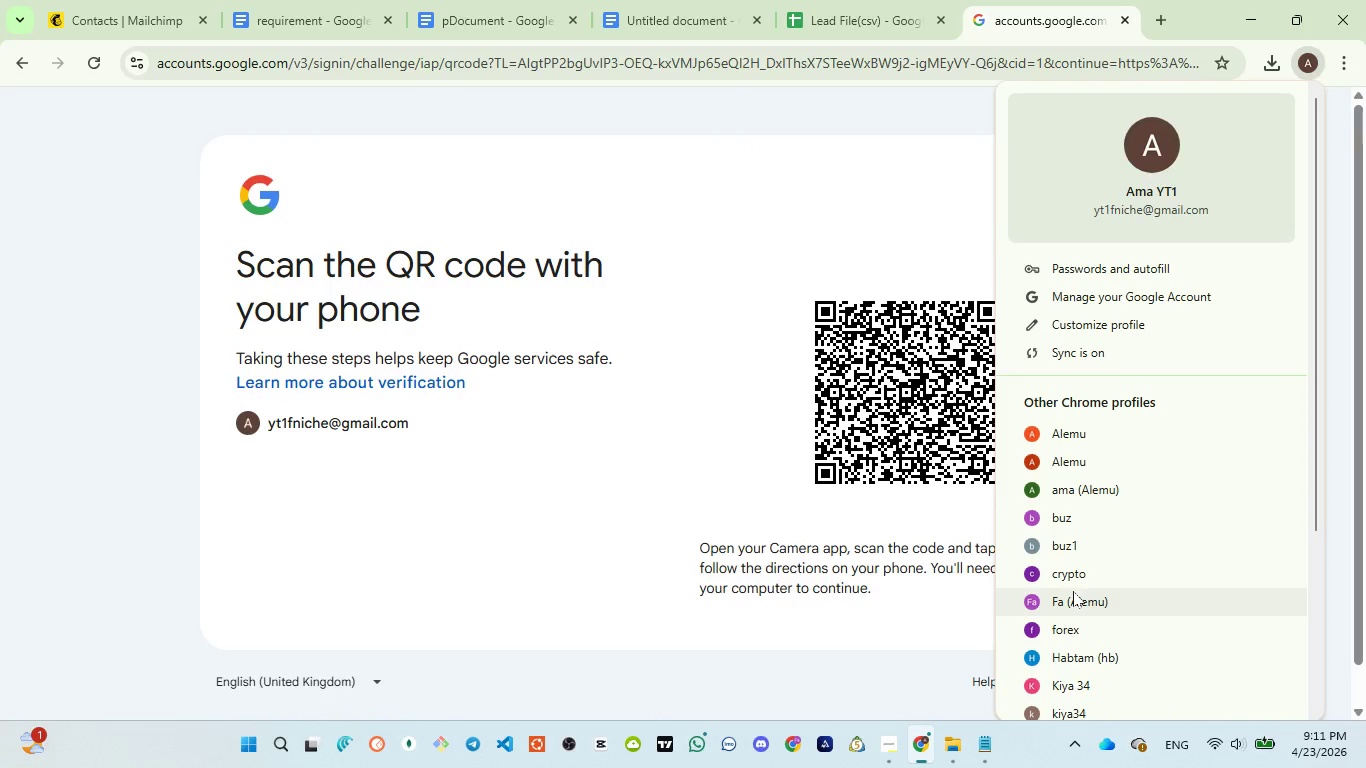 
left_click([1073, 593])
 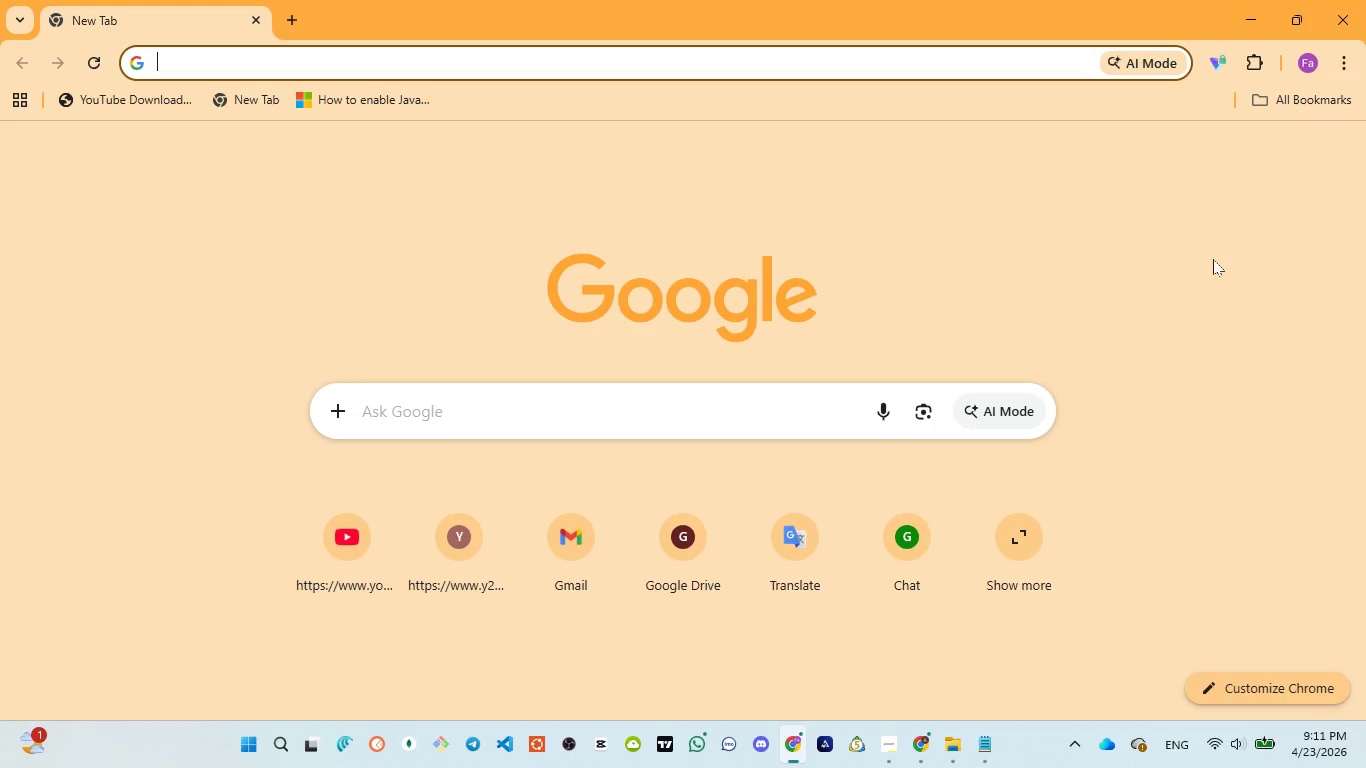 
wait(9.95)
 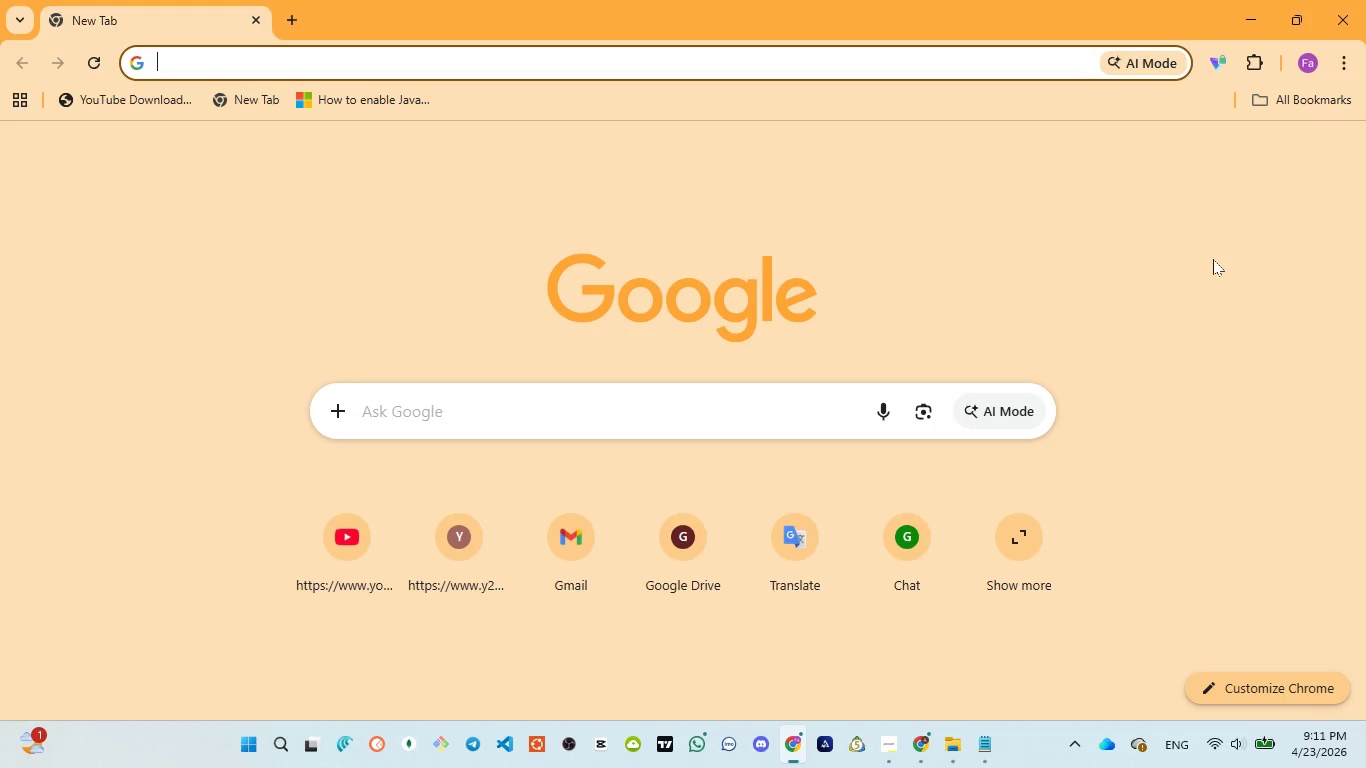 
left_click([294, 9])
 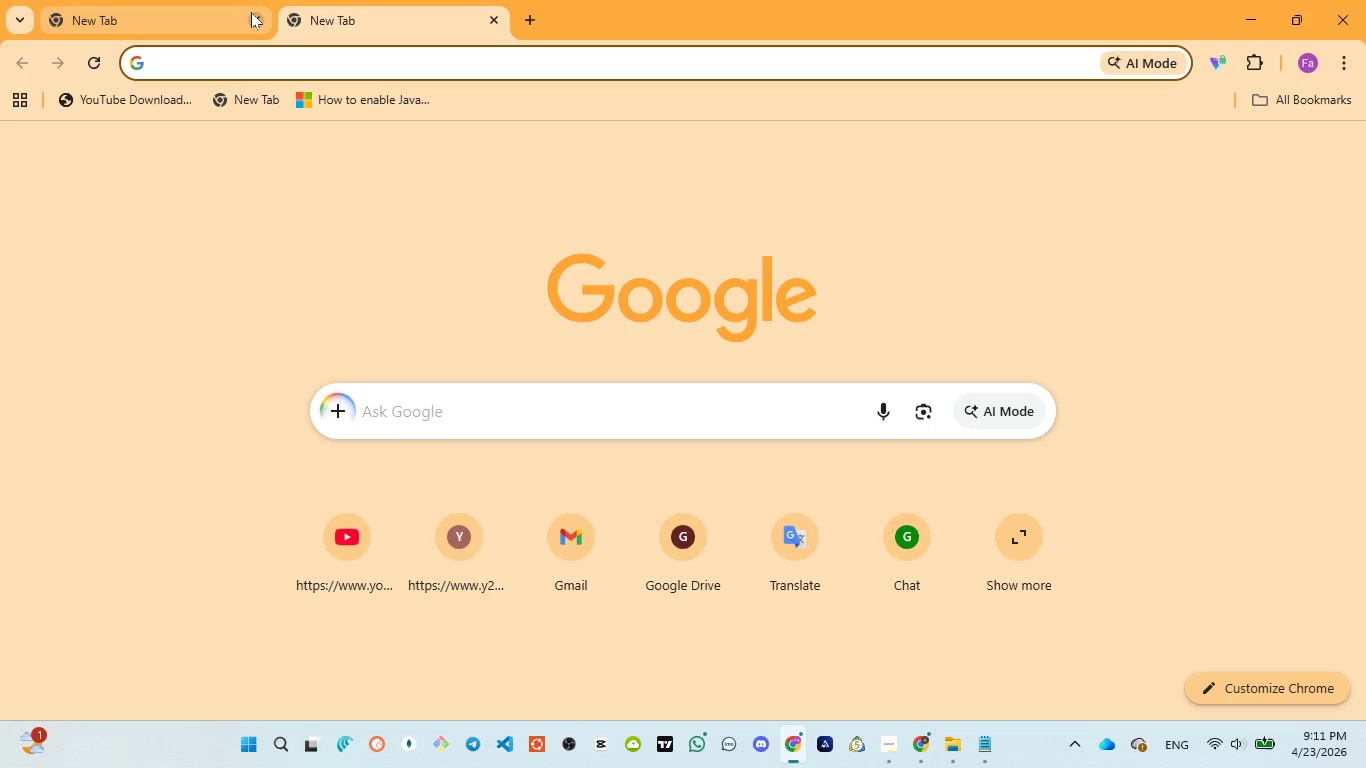 
left_click([251, 12])
 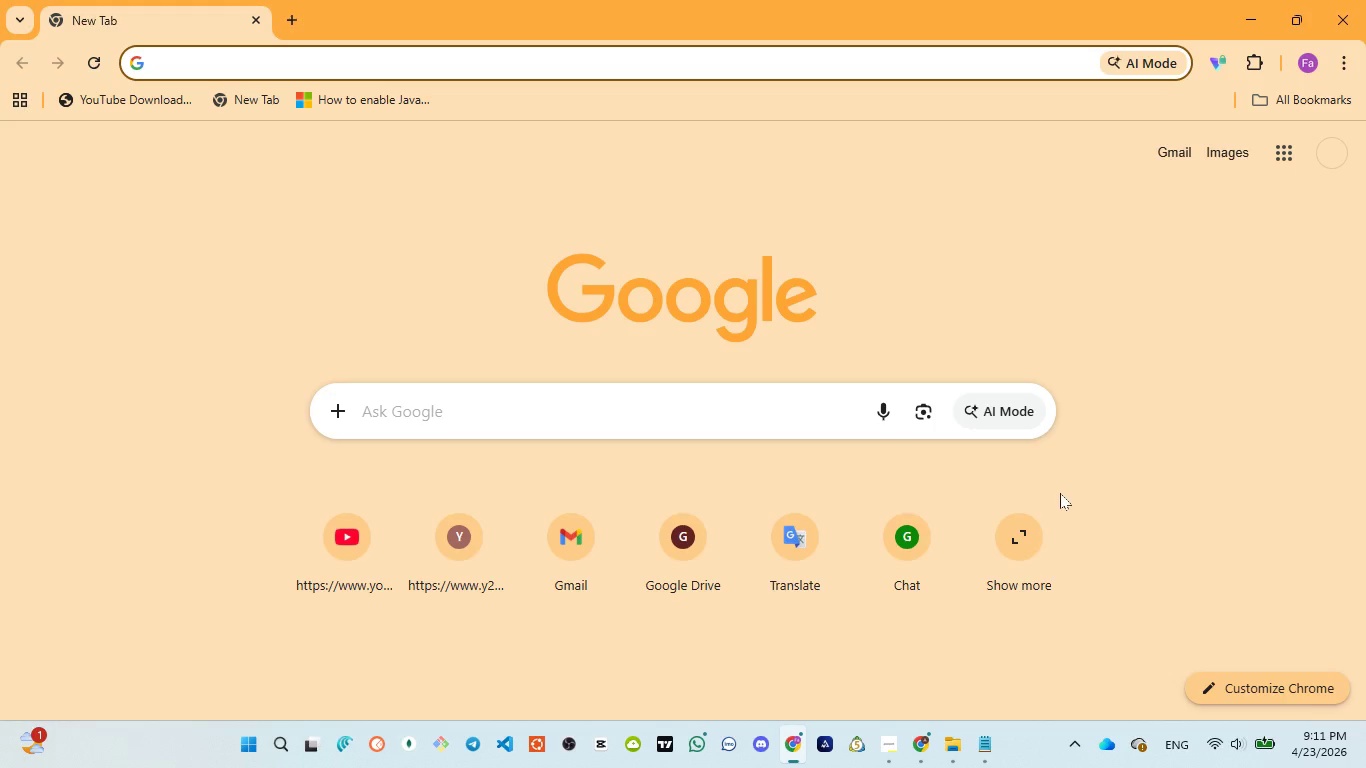 
wait(5.42)
 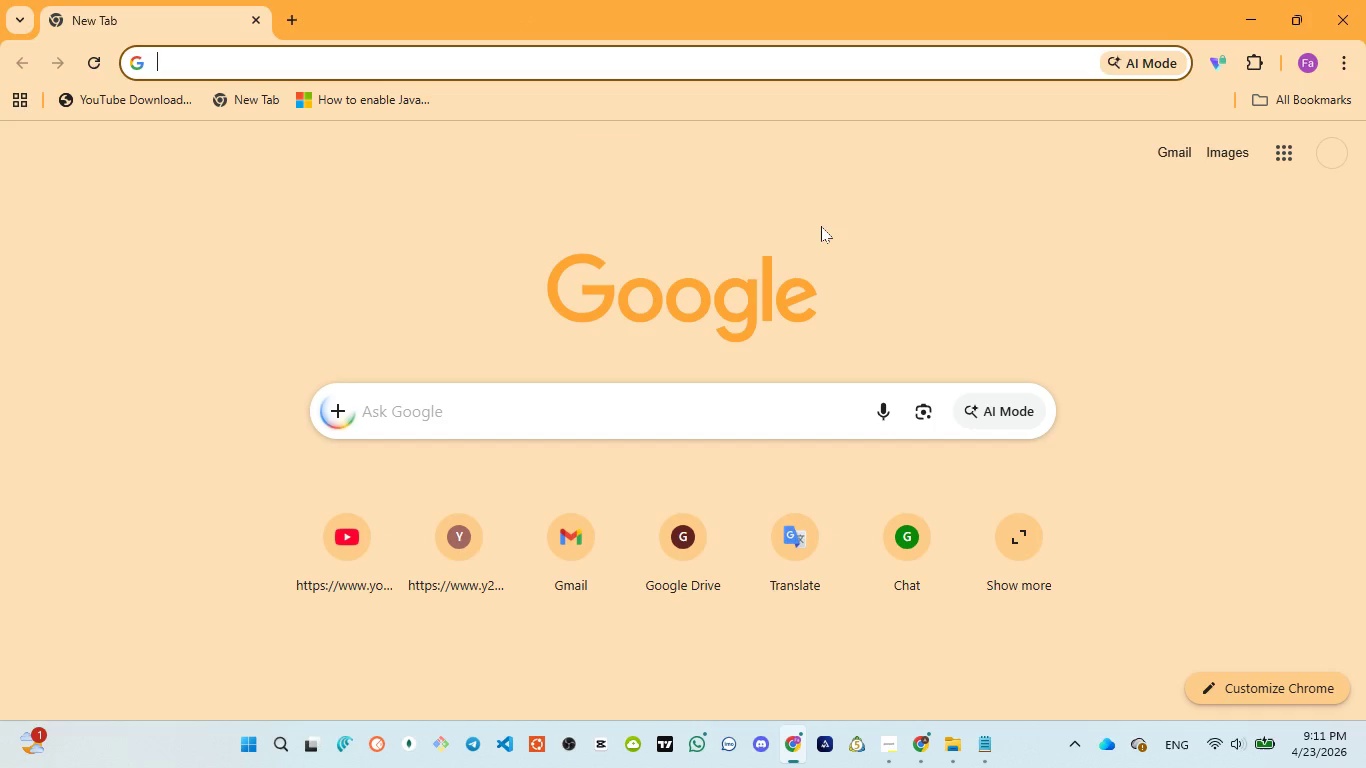 
left_click([694, 556])
 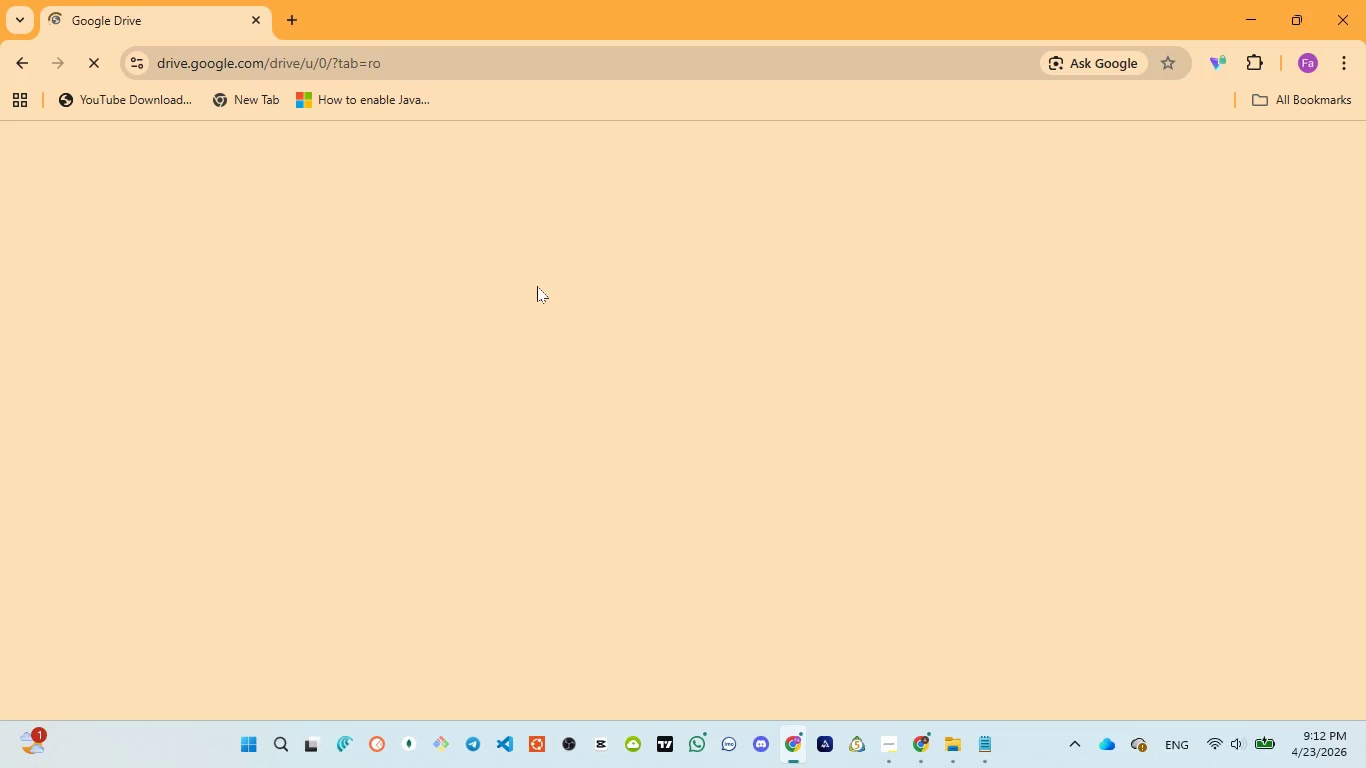 
wait(19.84)
 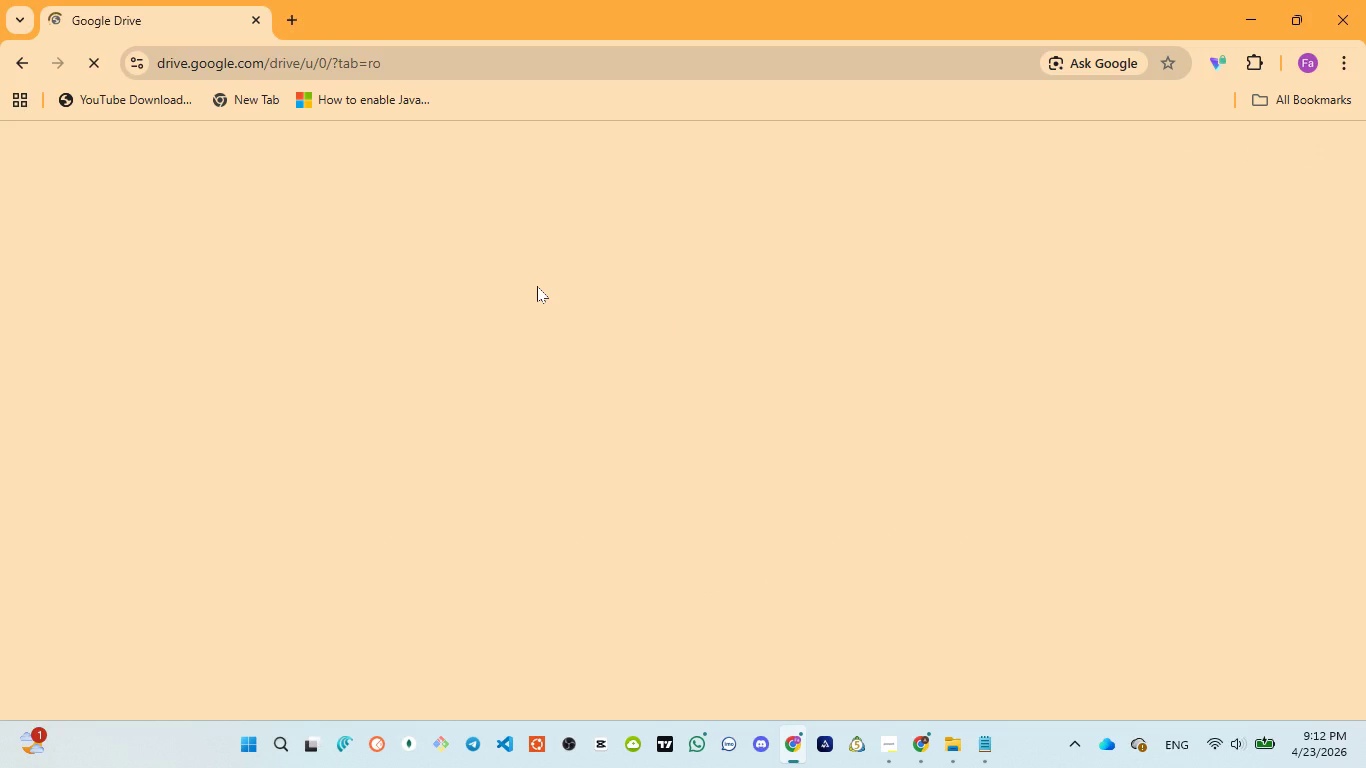 
left_click([884, 641])